 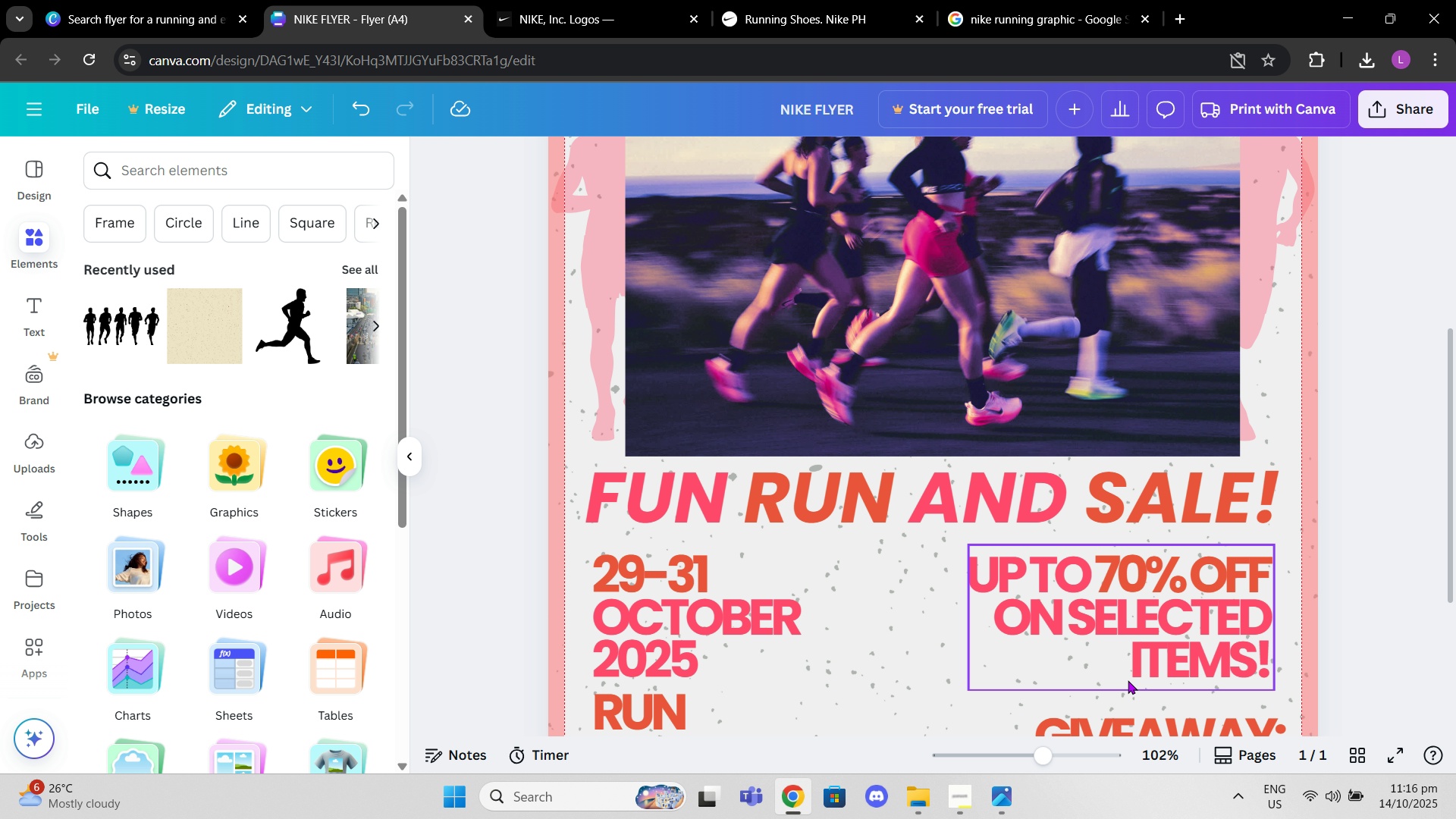 
scroll: coordinate [1144, 644], scroll_direction: down, amount: 5.0
 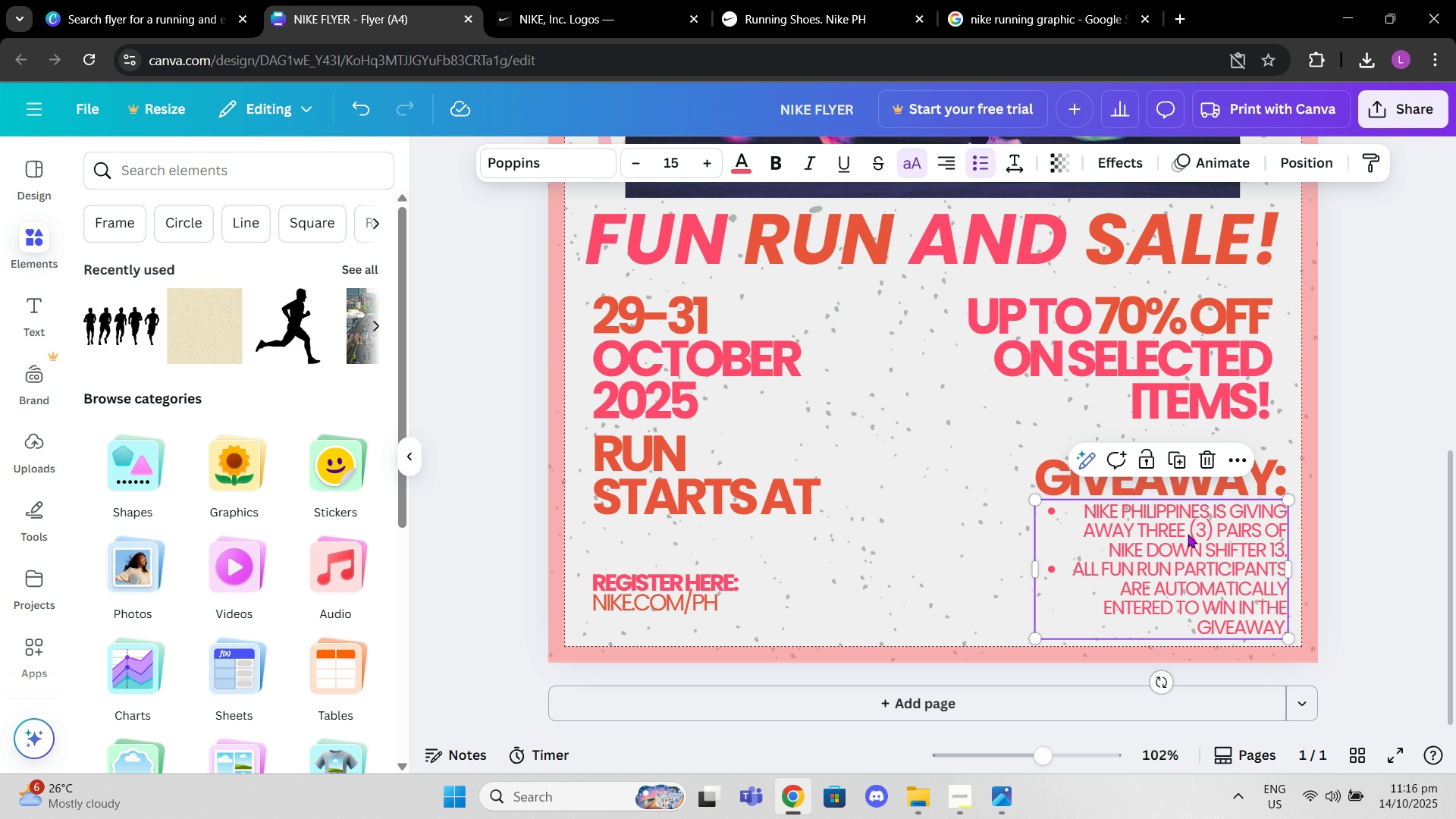 
double_click([1185, 535])
 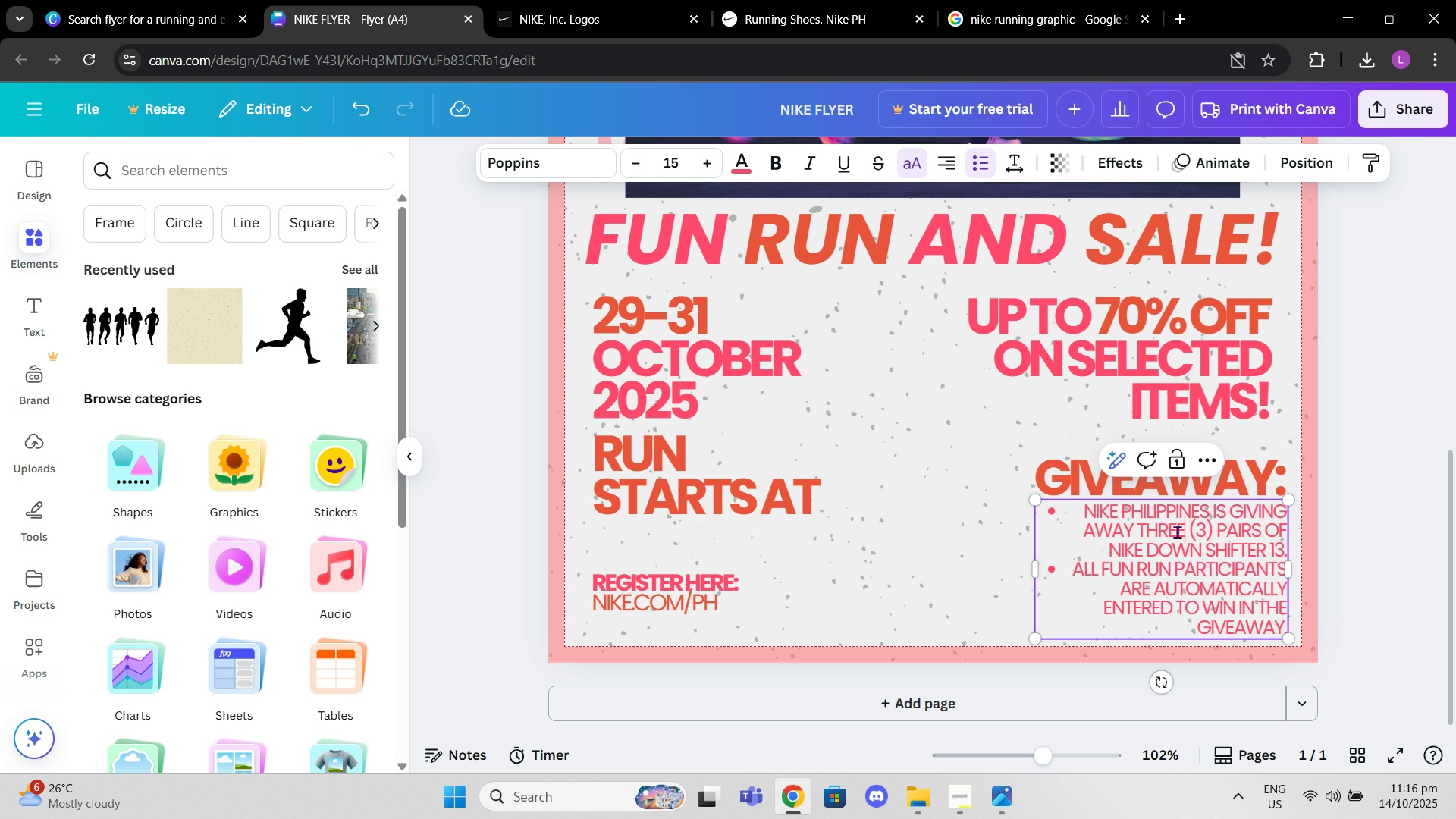 
double_click([1176, 532])
 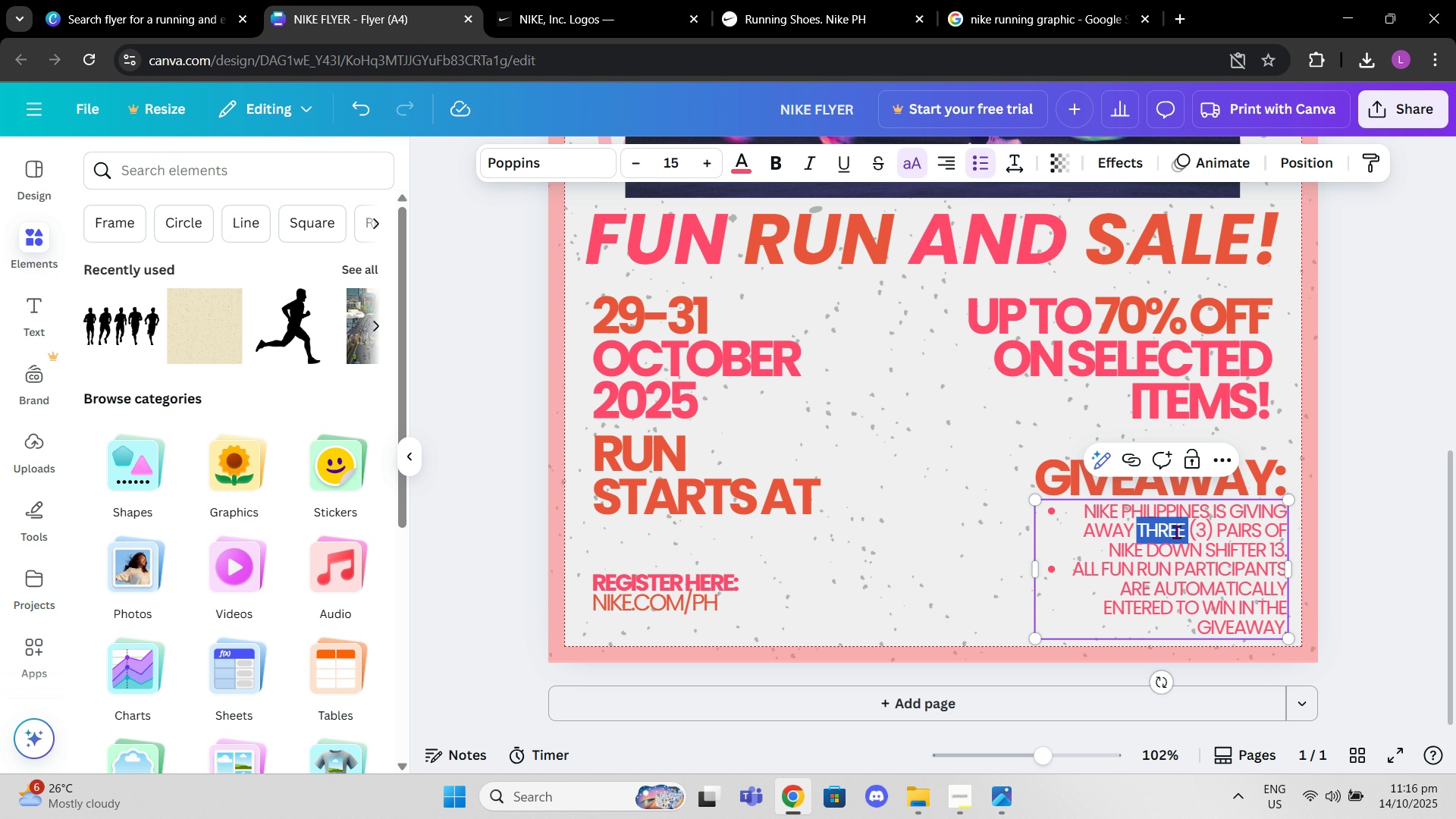 
triple_click([1176, 532])
 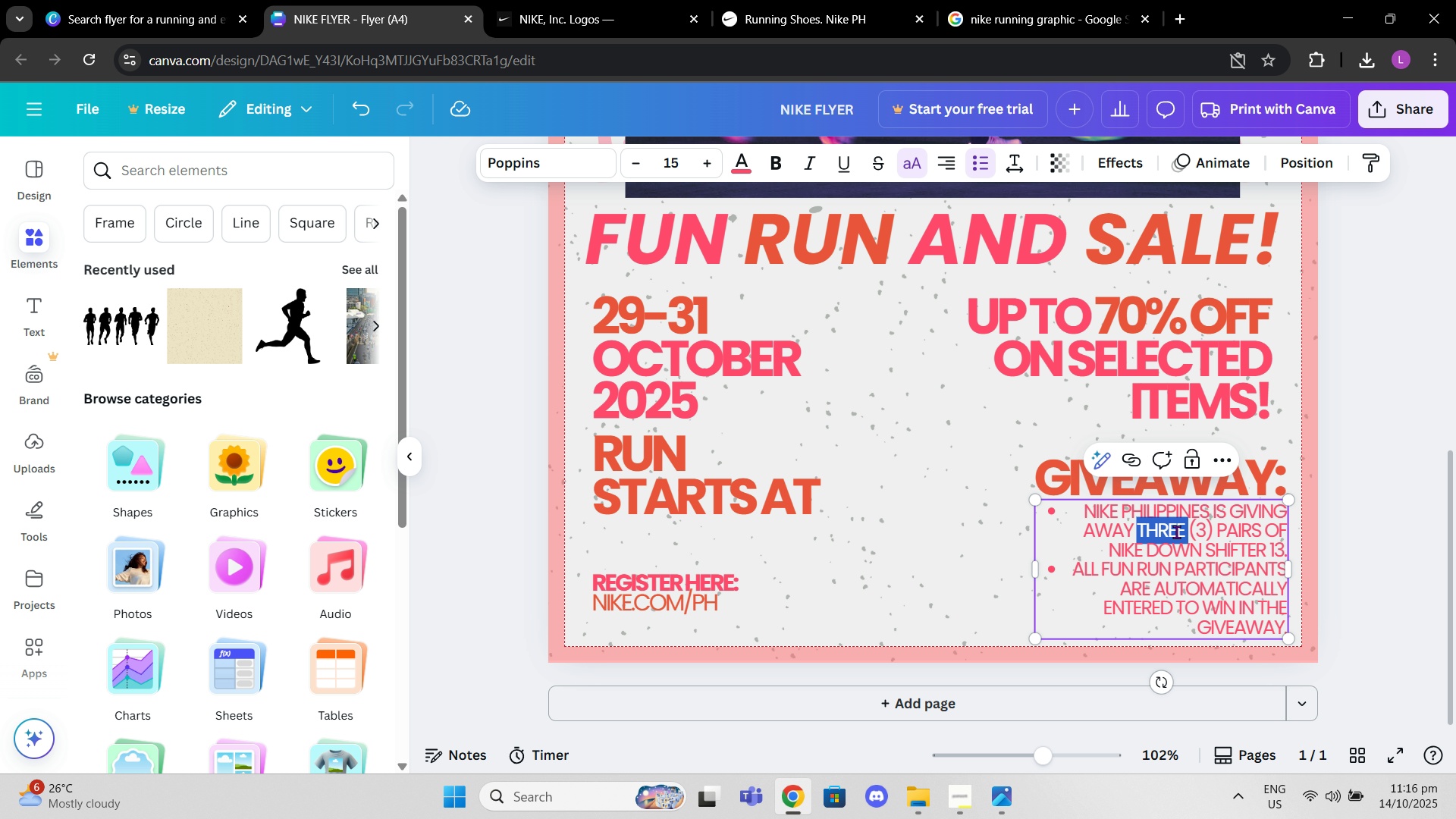 
type(10)
key(Backspace)
key(Backspace)
type(ten )
 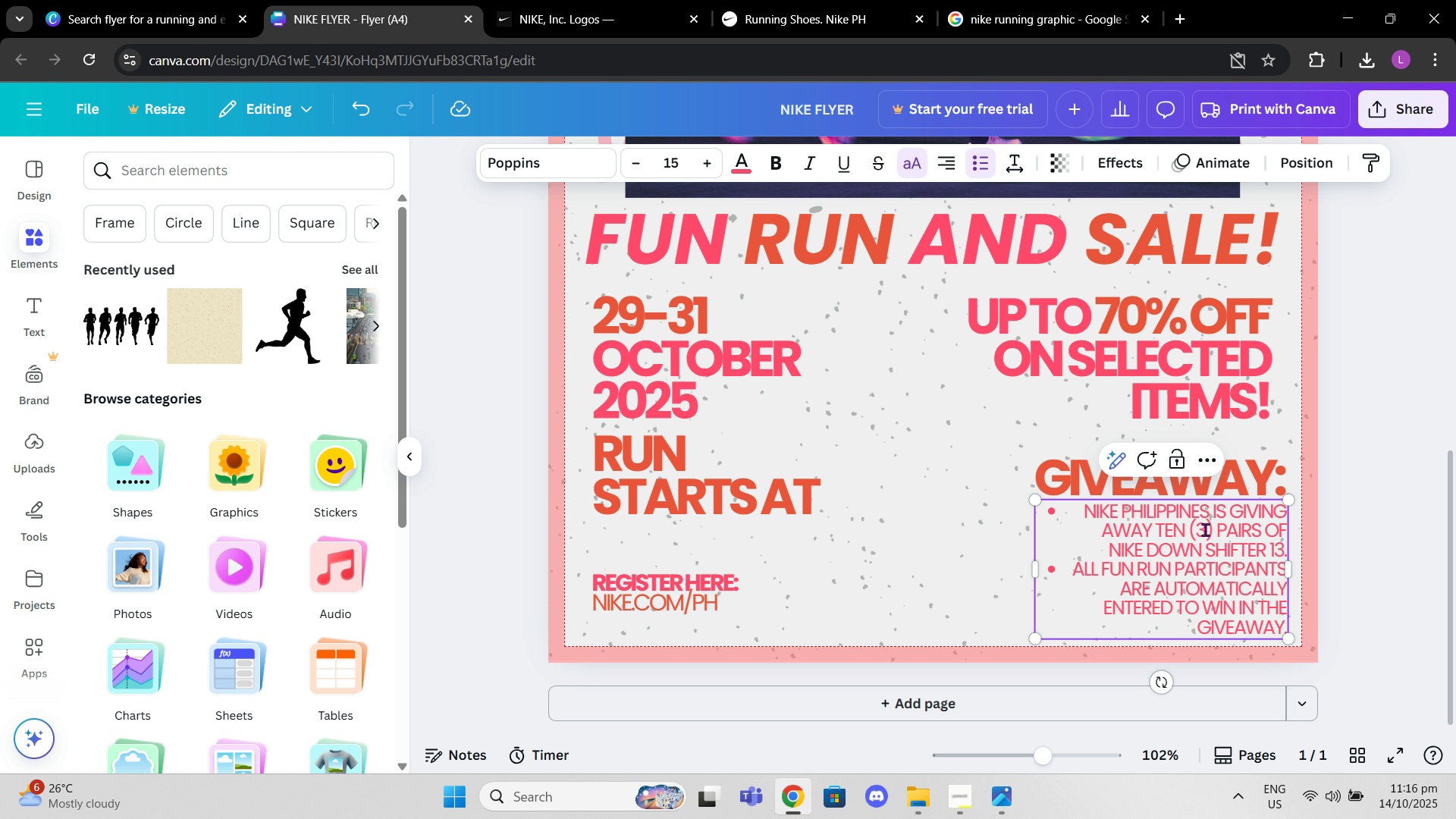 
left_click([1205, 529])
 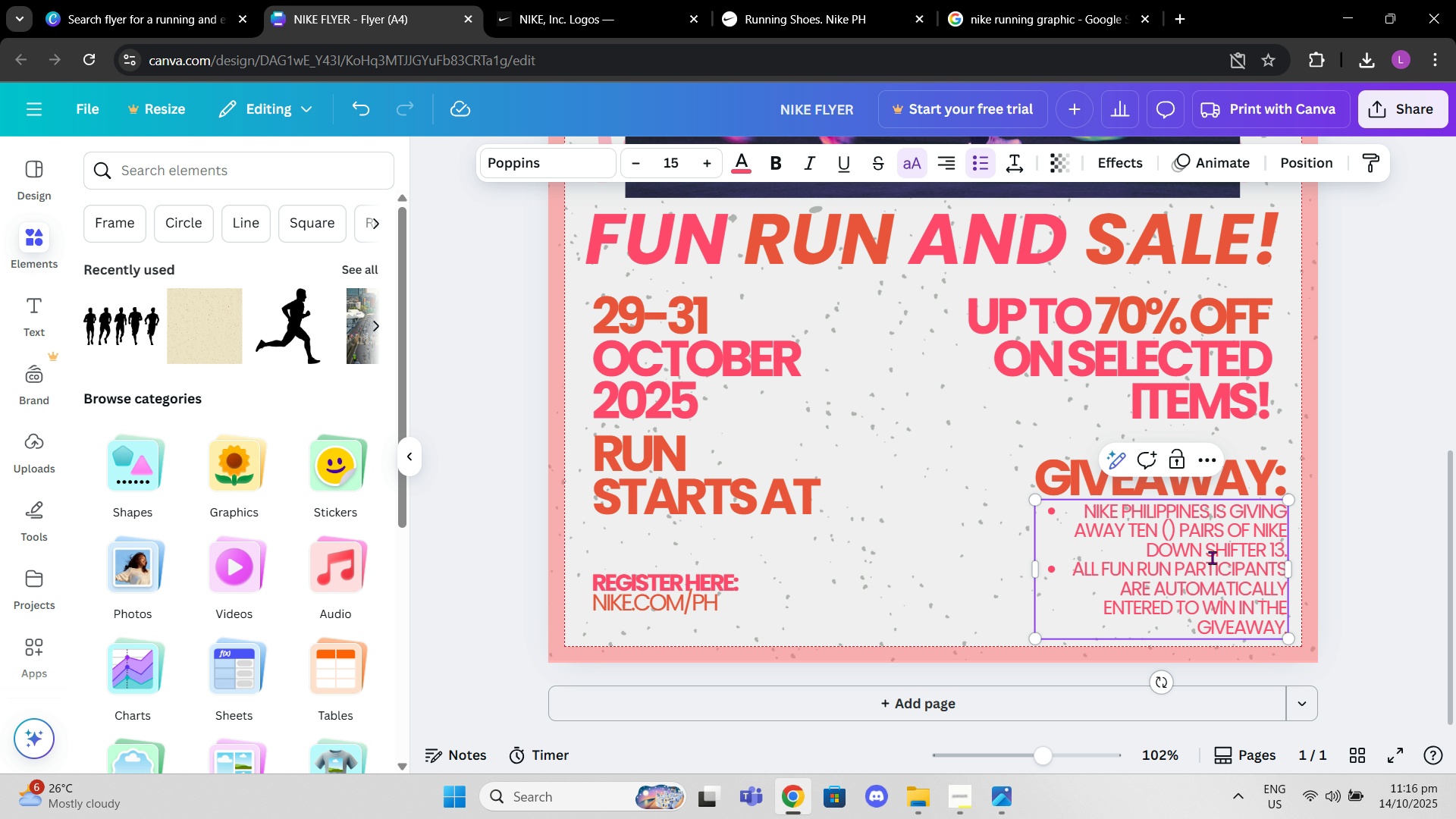 
key(Backspace)
type(10)
 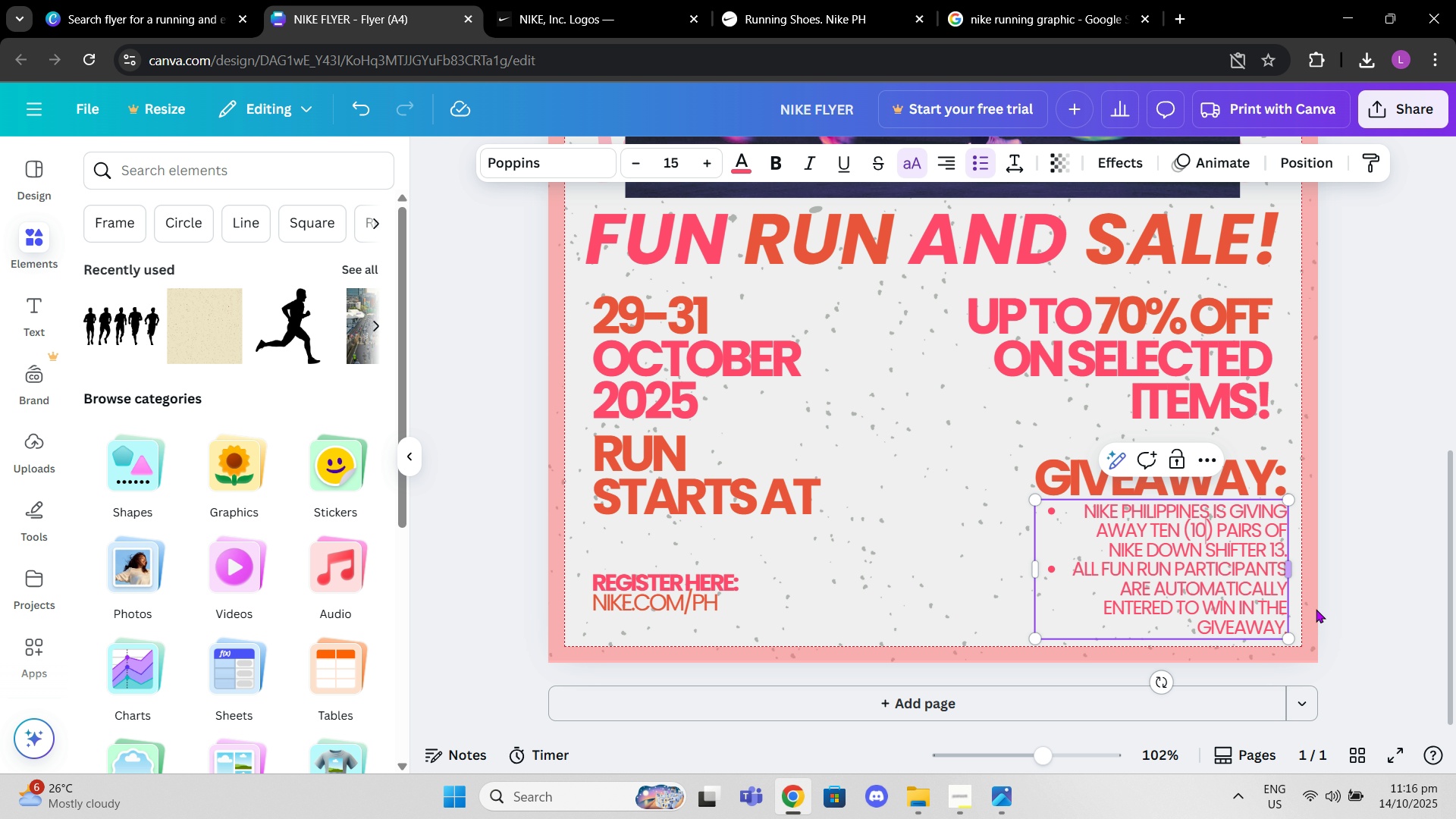 
left_click([1354, 610])
 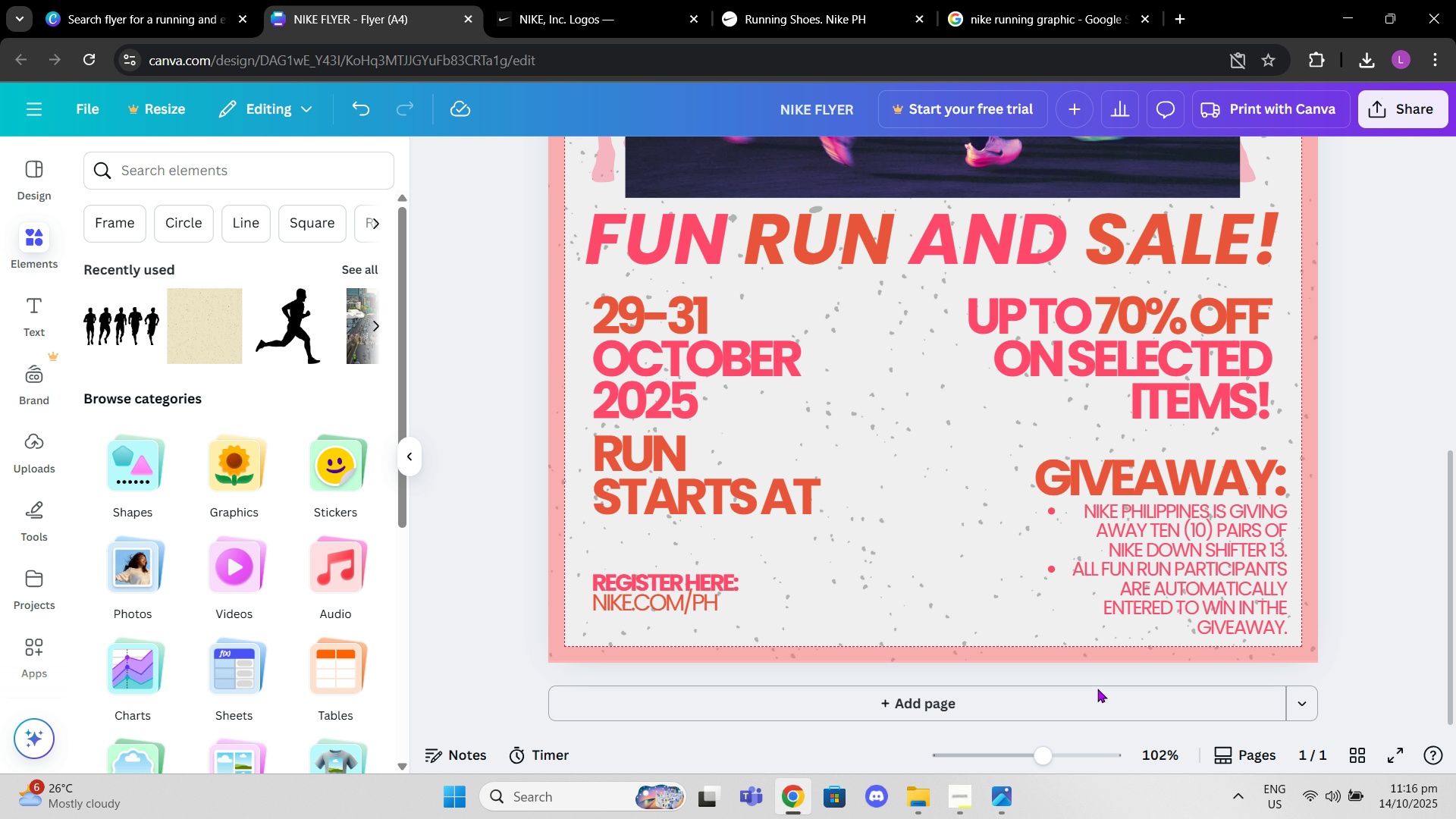 
left_click_drag(start_coordinate=[1047, 762], to_coordinate=[1041, 764])
 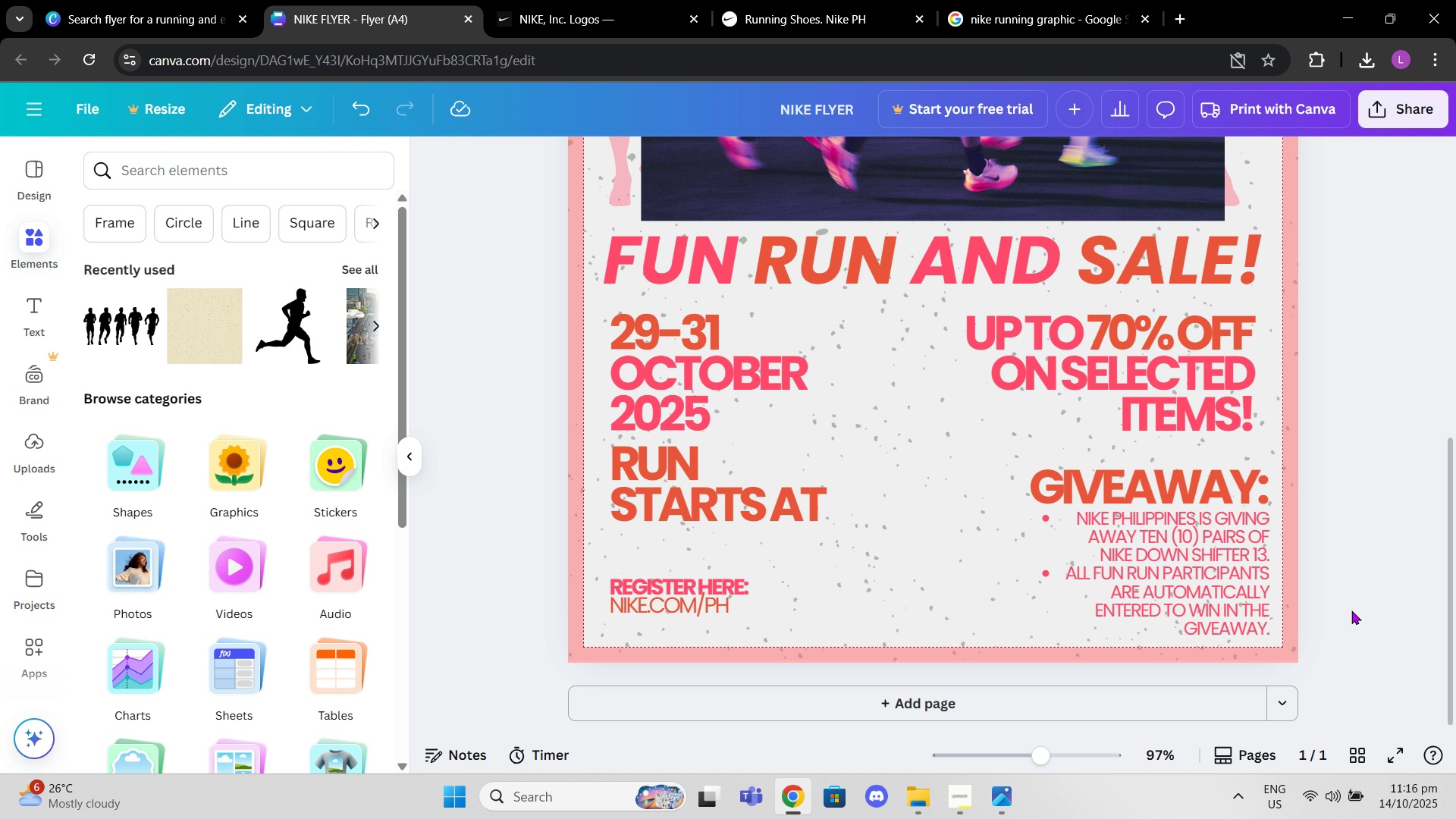 
left_click([1351, 610])
 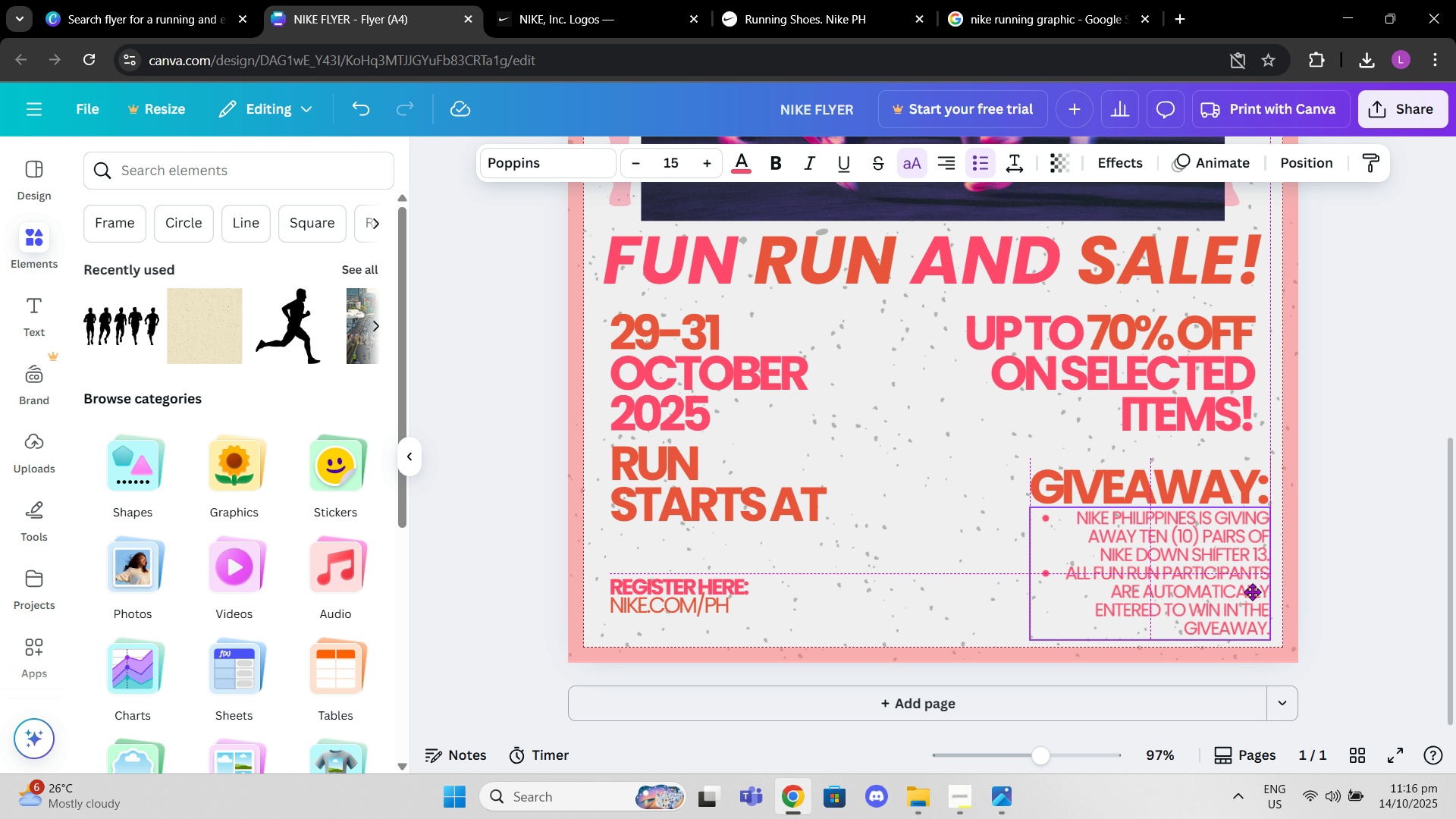 
left_click([1455, 535])
 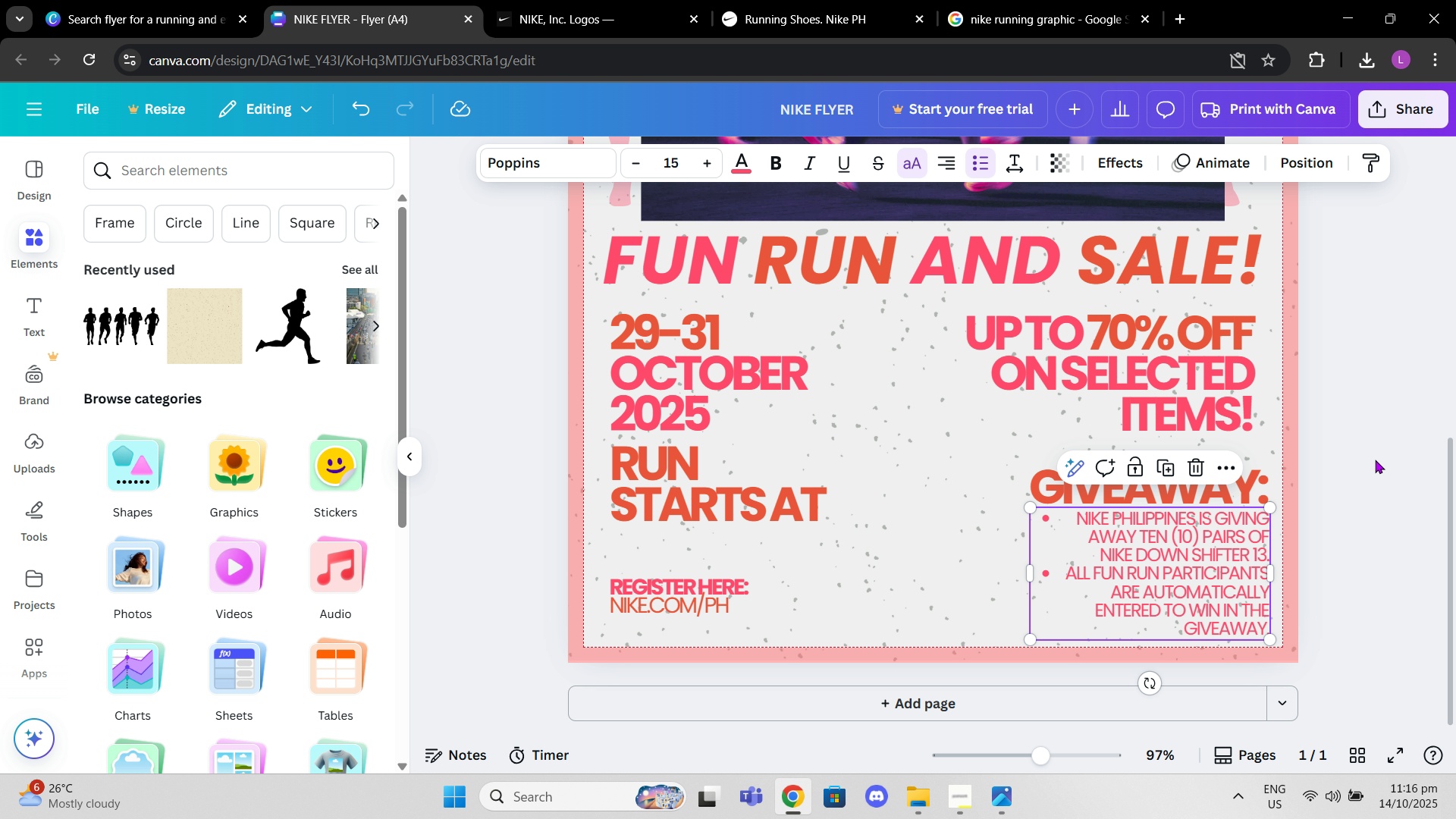 
left_click([1375, 460])
 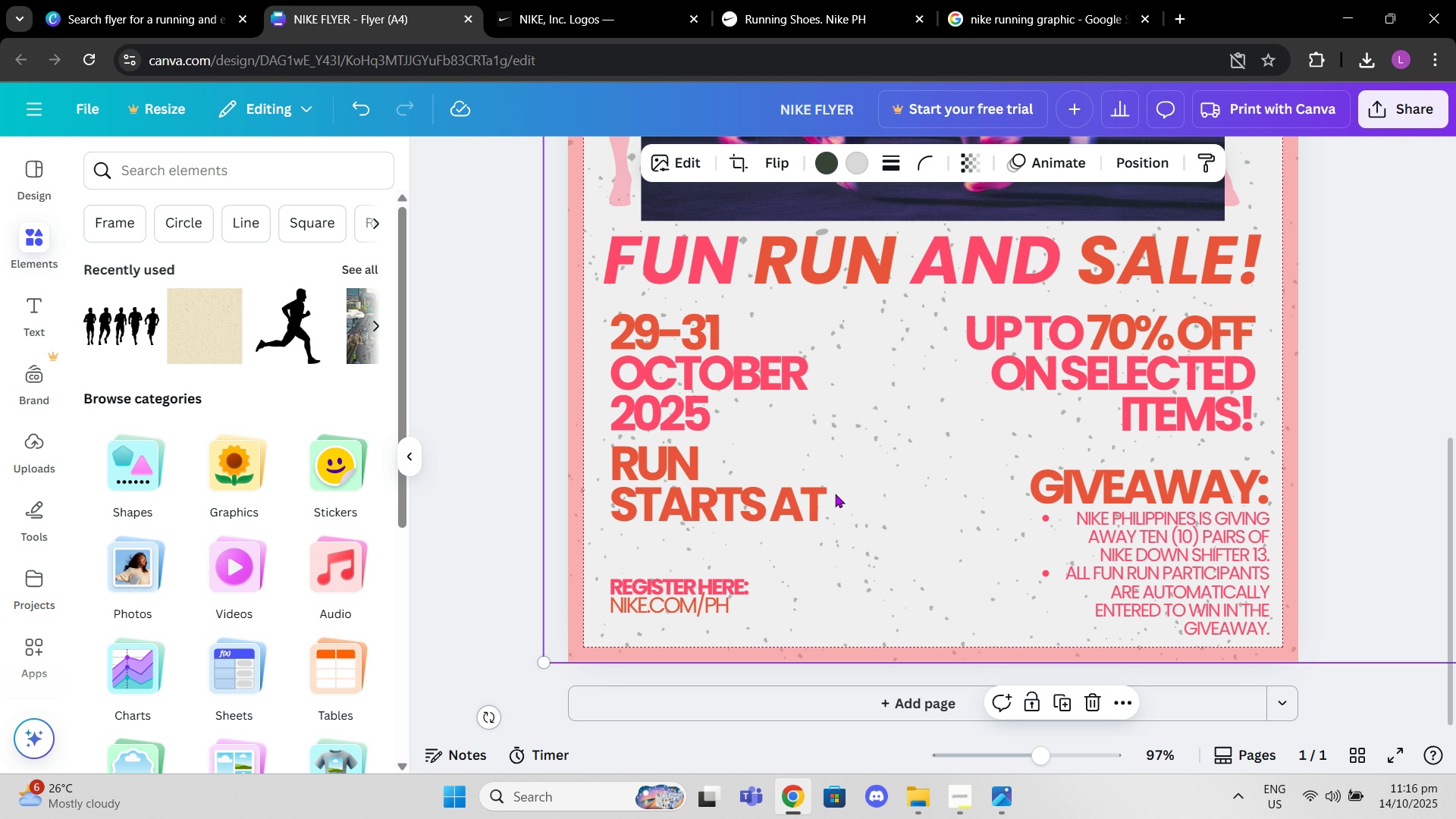 
double_click([814, 494])
 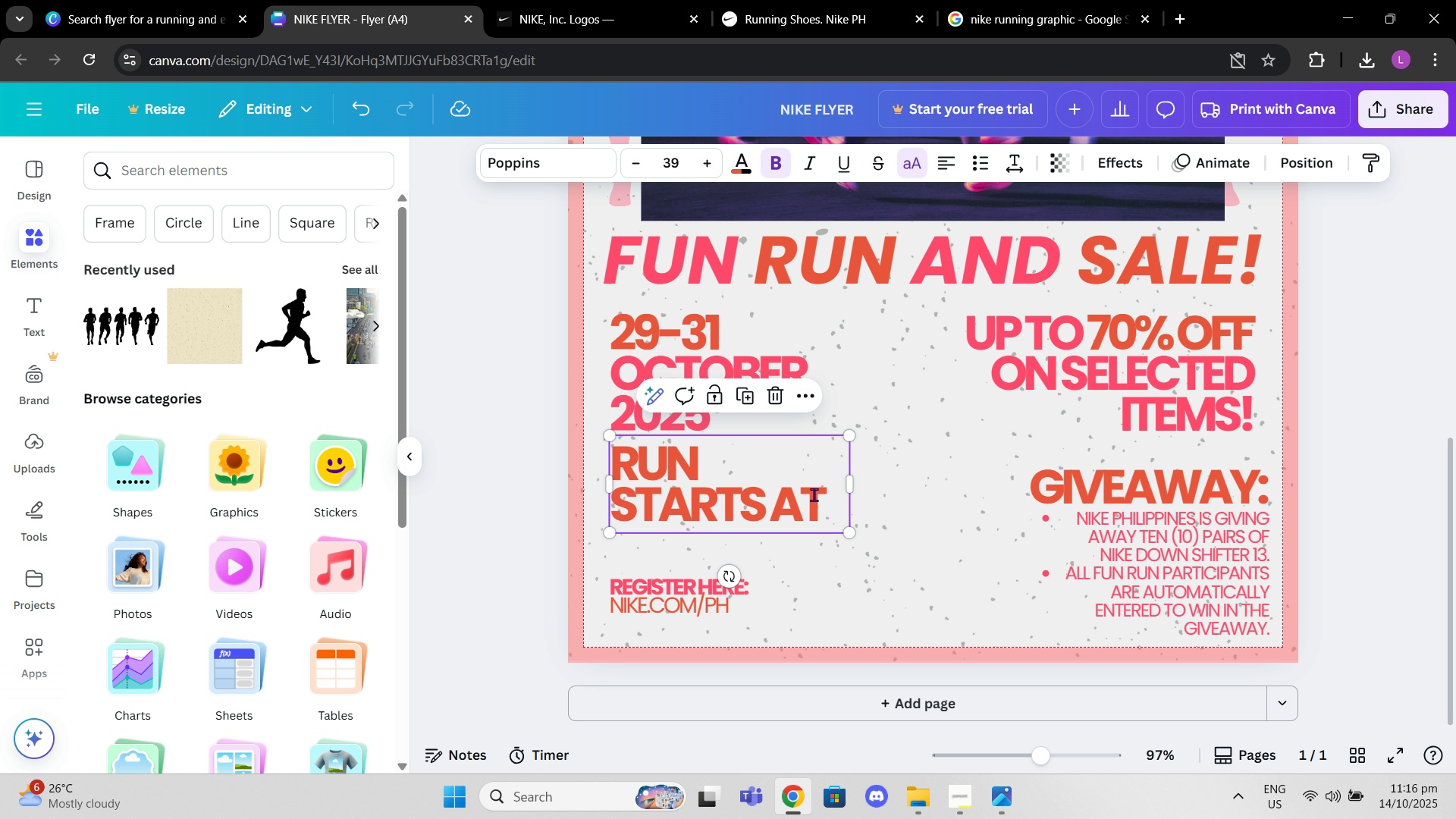 
triple_click([814, 494])
 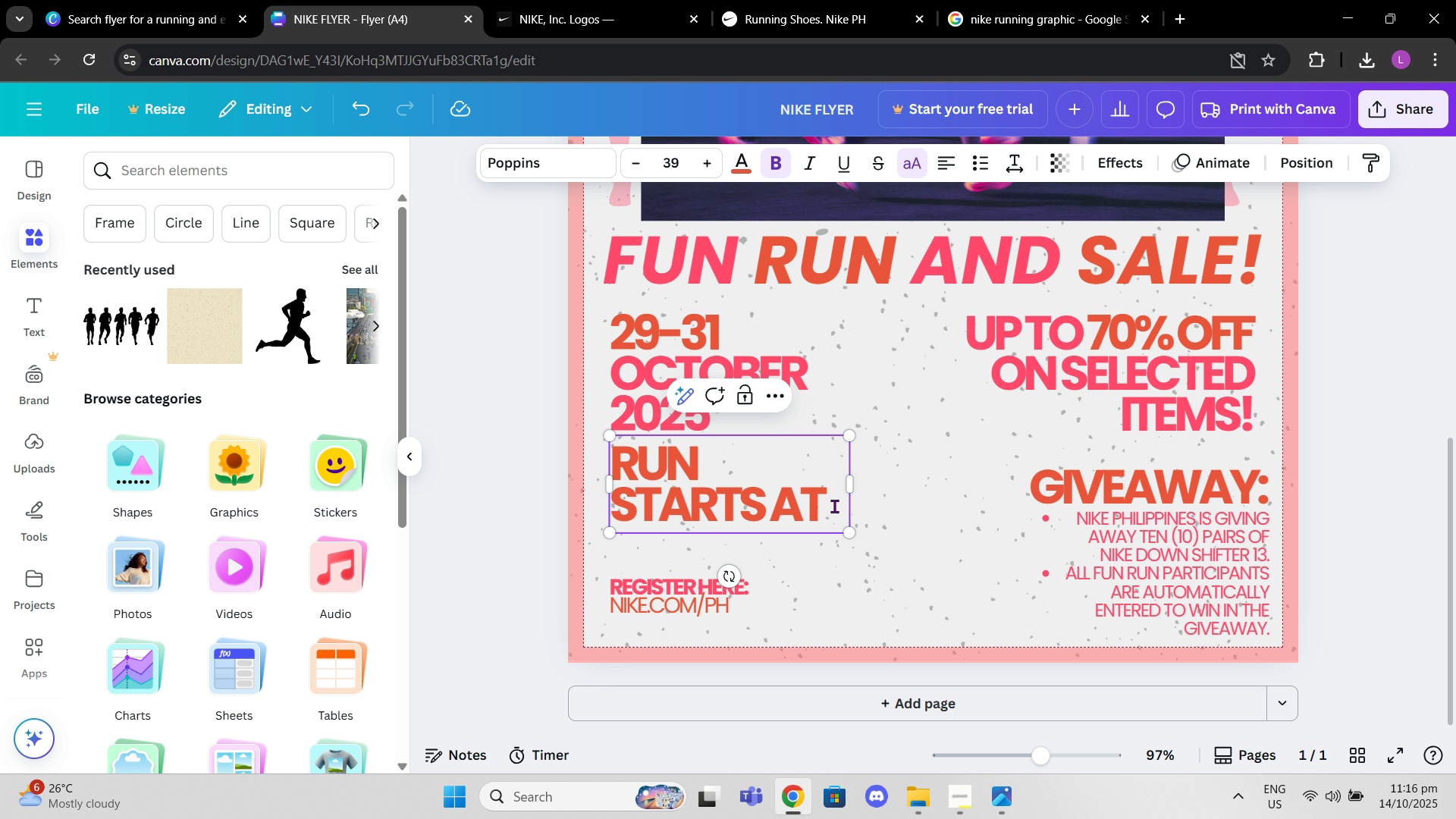 
left_click_drag(start_coordinate=[834, 506], to_coordinate=[634, 488])
 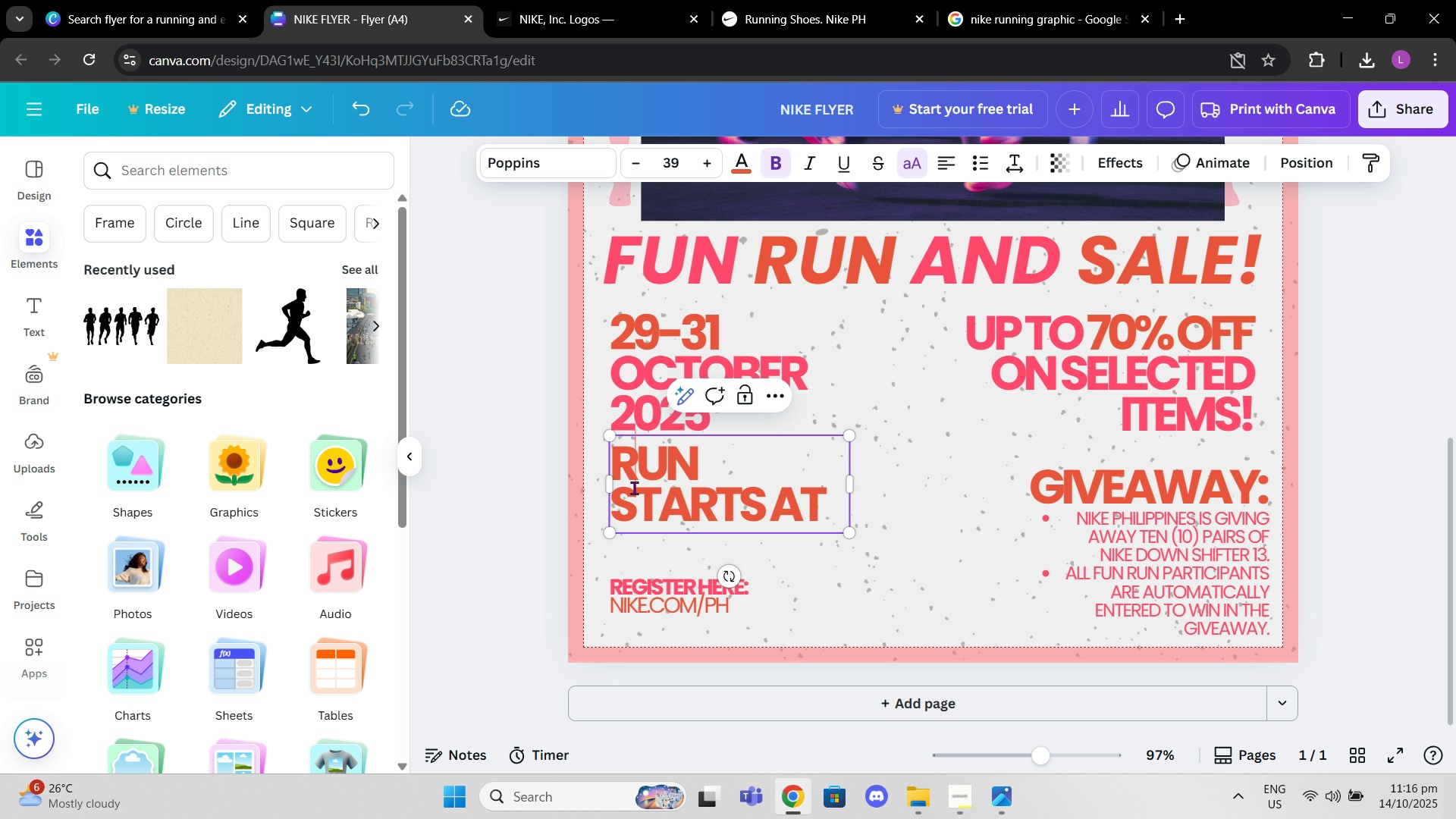 
left_click([634, 488])
 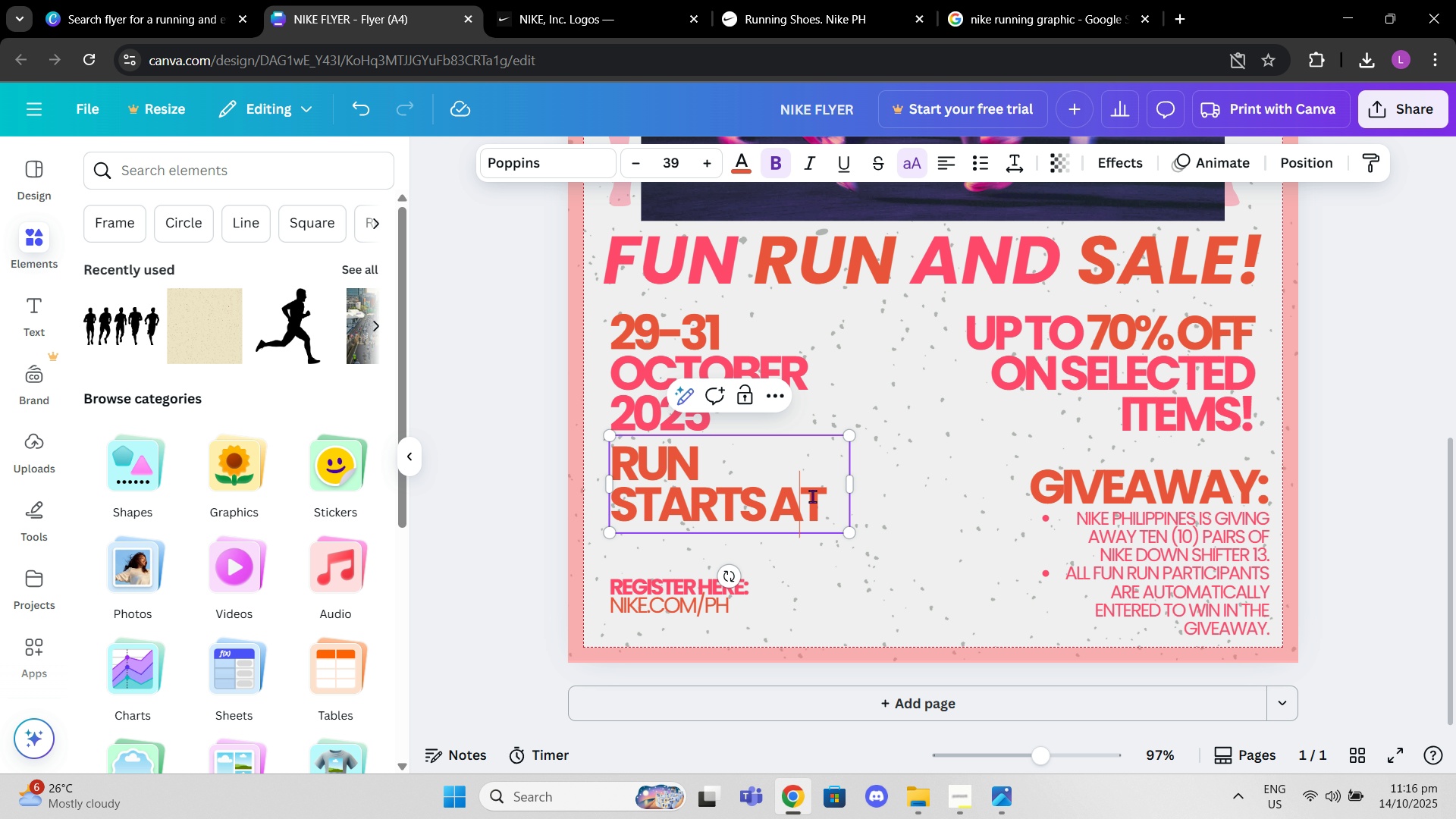 
left_click([817, 497])
 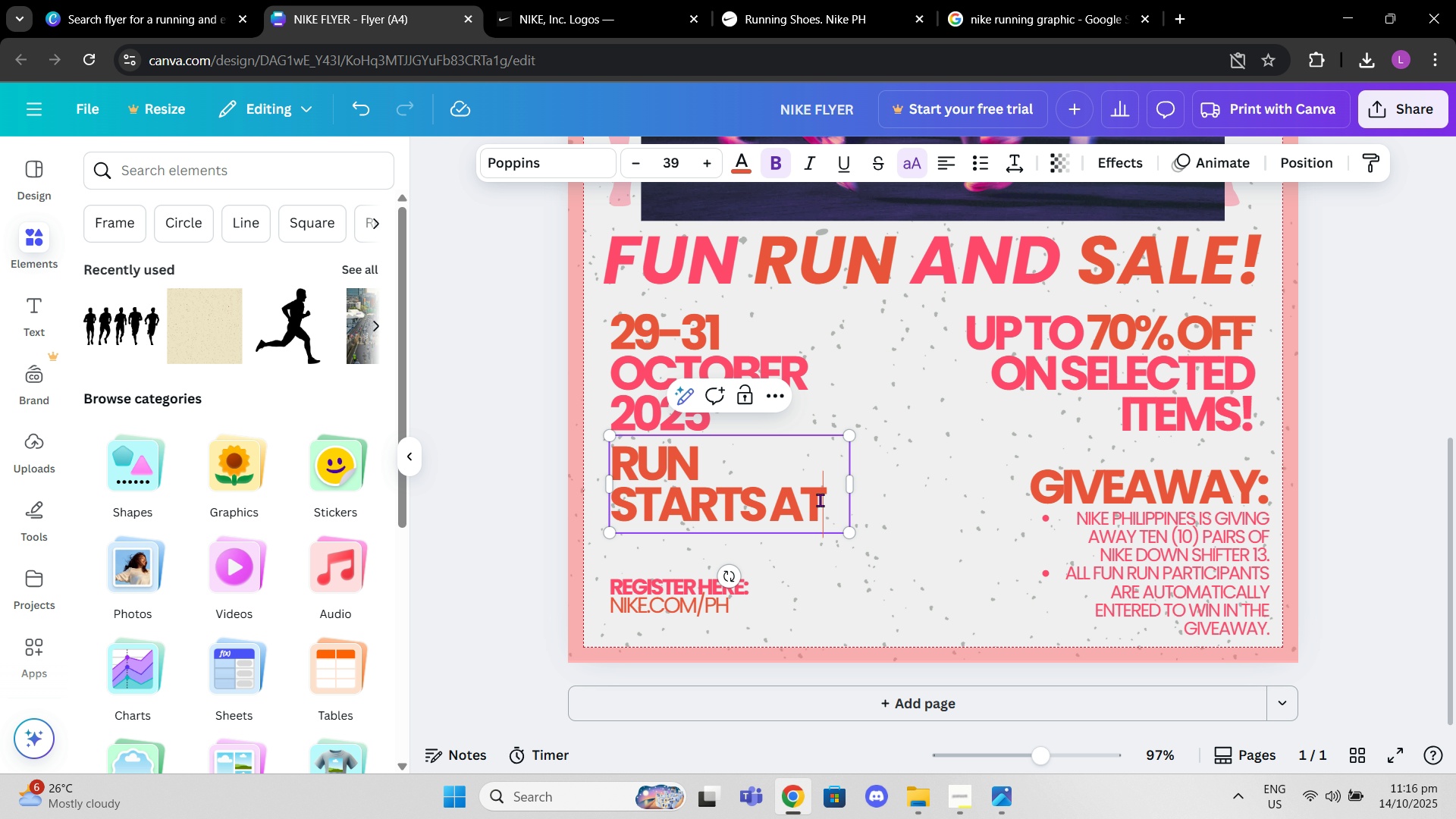 
left_click_drag(start_coordinate=[821, 500], to_coordinate=[780, 506])
 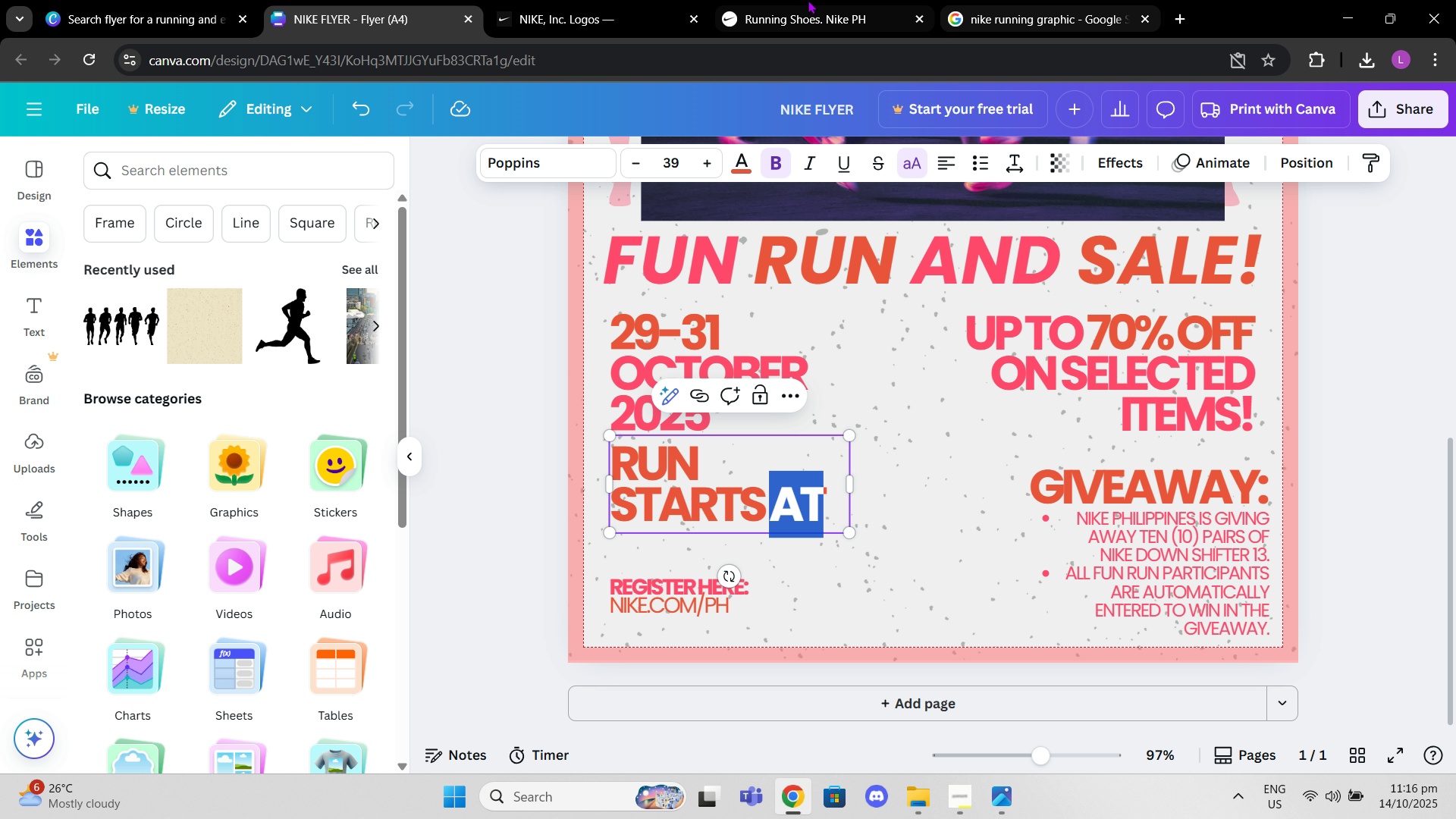 
left_click([808, 0])
 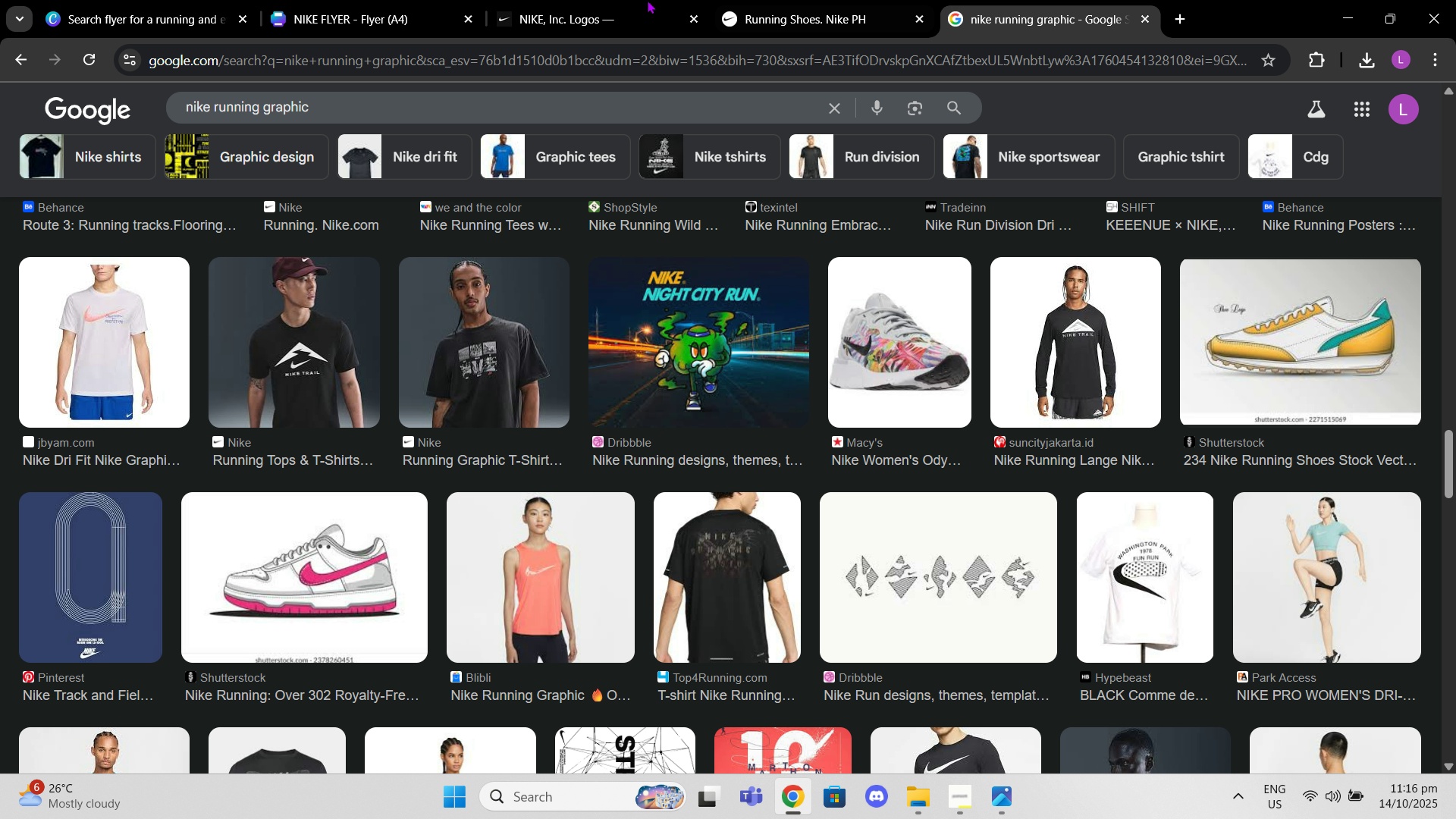 
double_click([632, 0])
 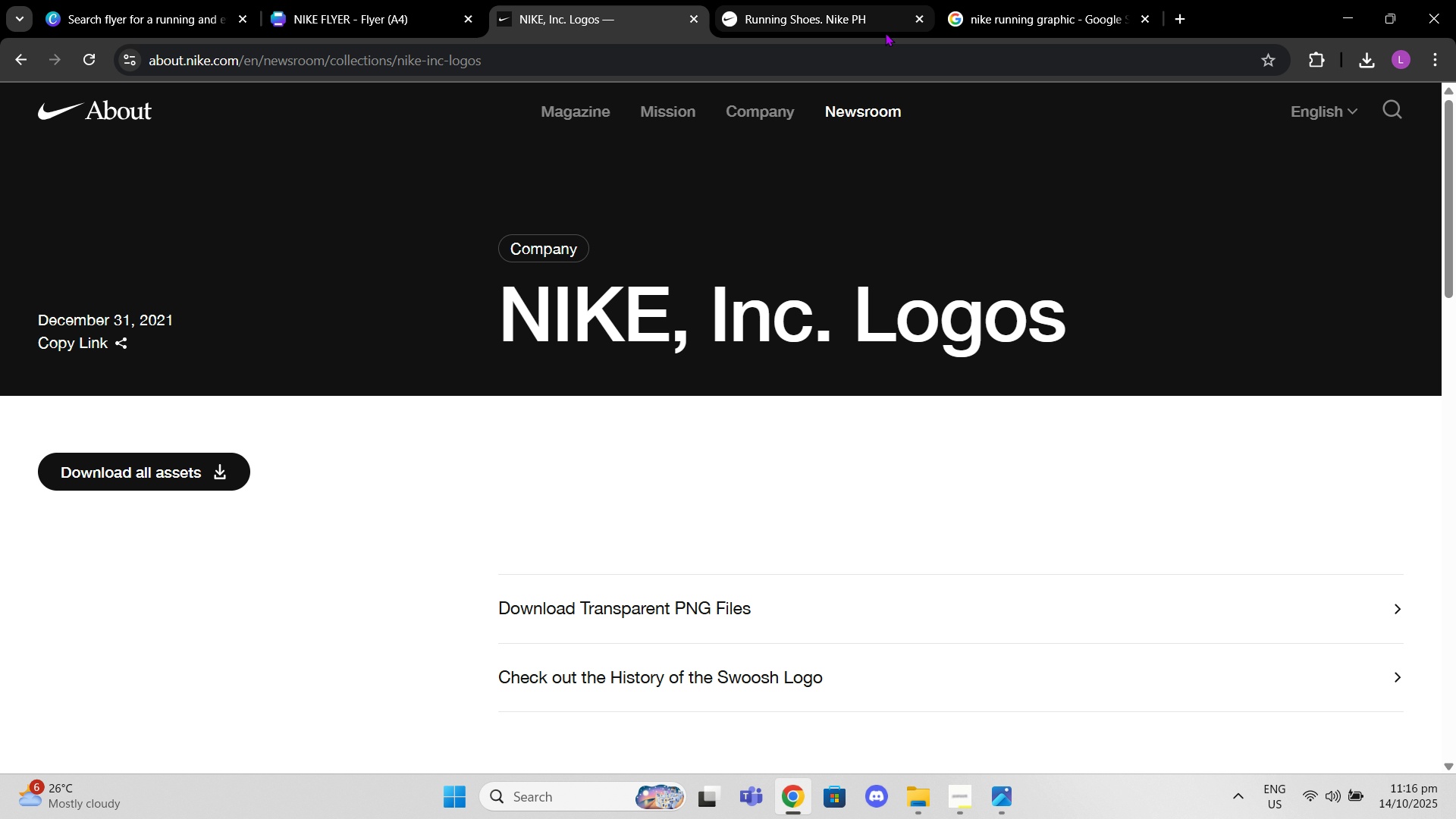 
triple_click([885, 33])
 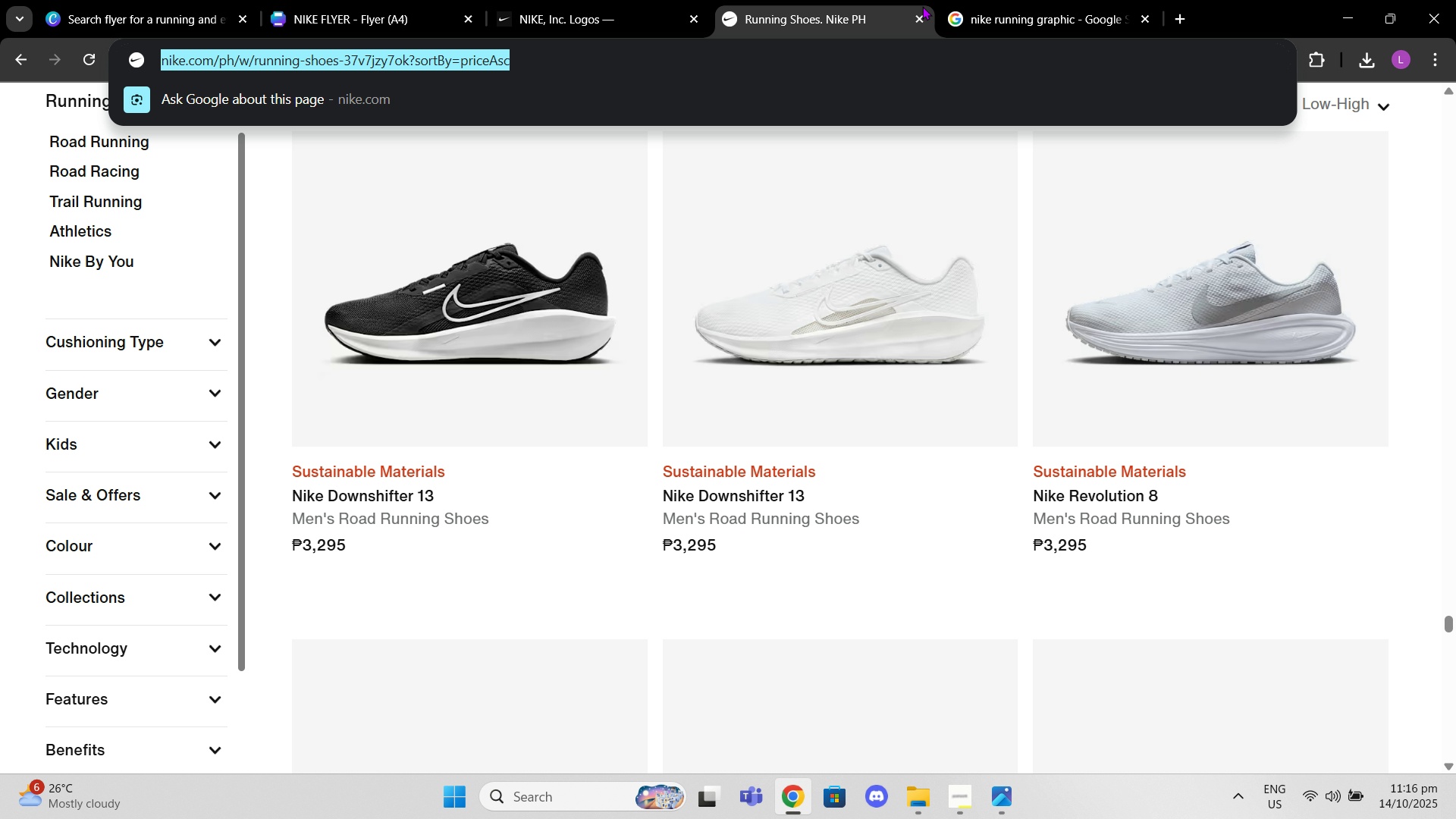 
left_click([967, 0])
 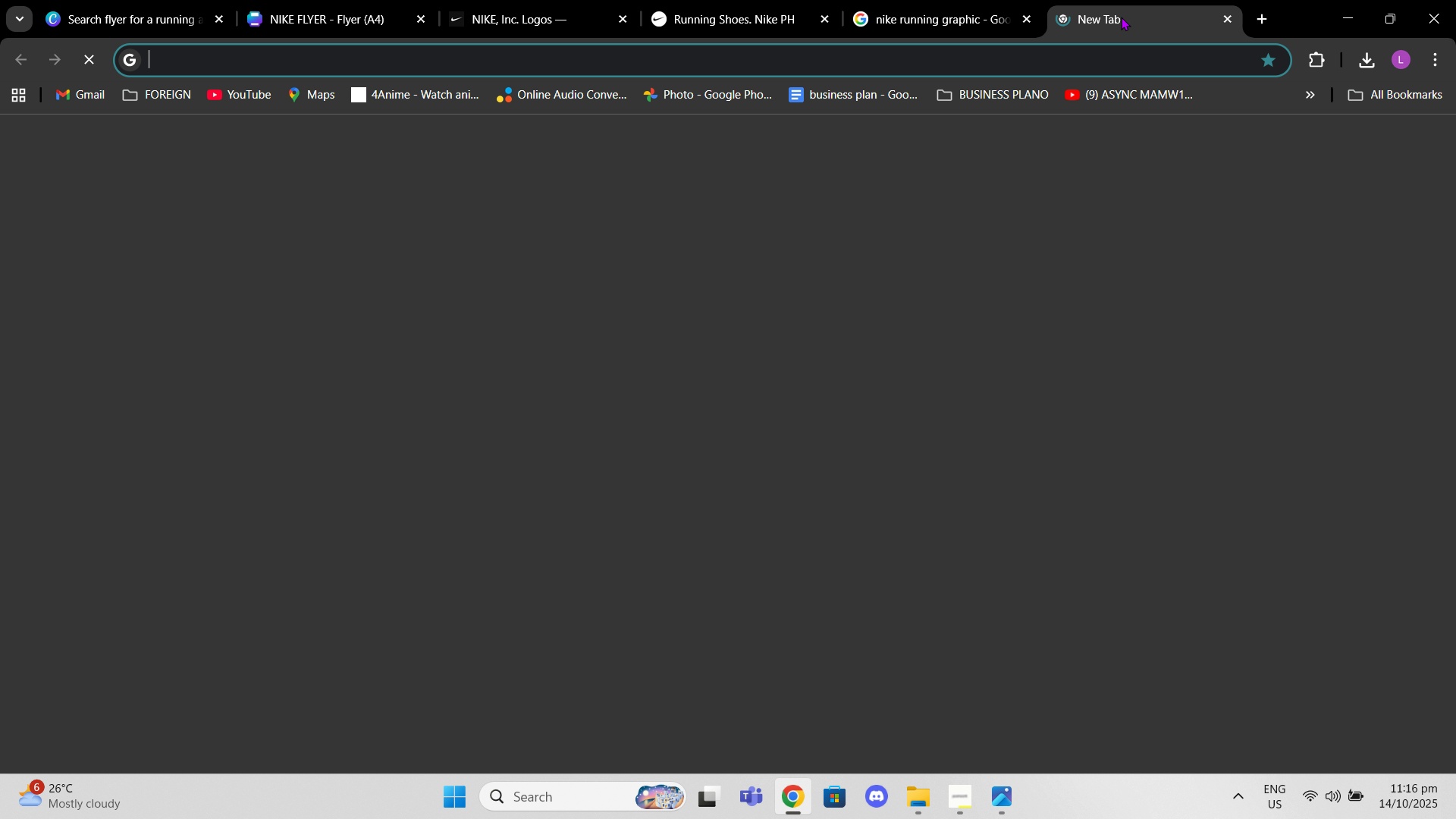 
left_click([1029, 12])
 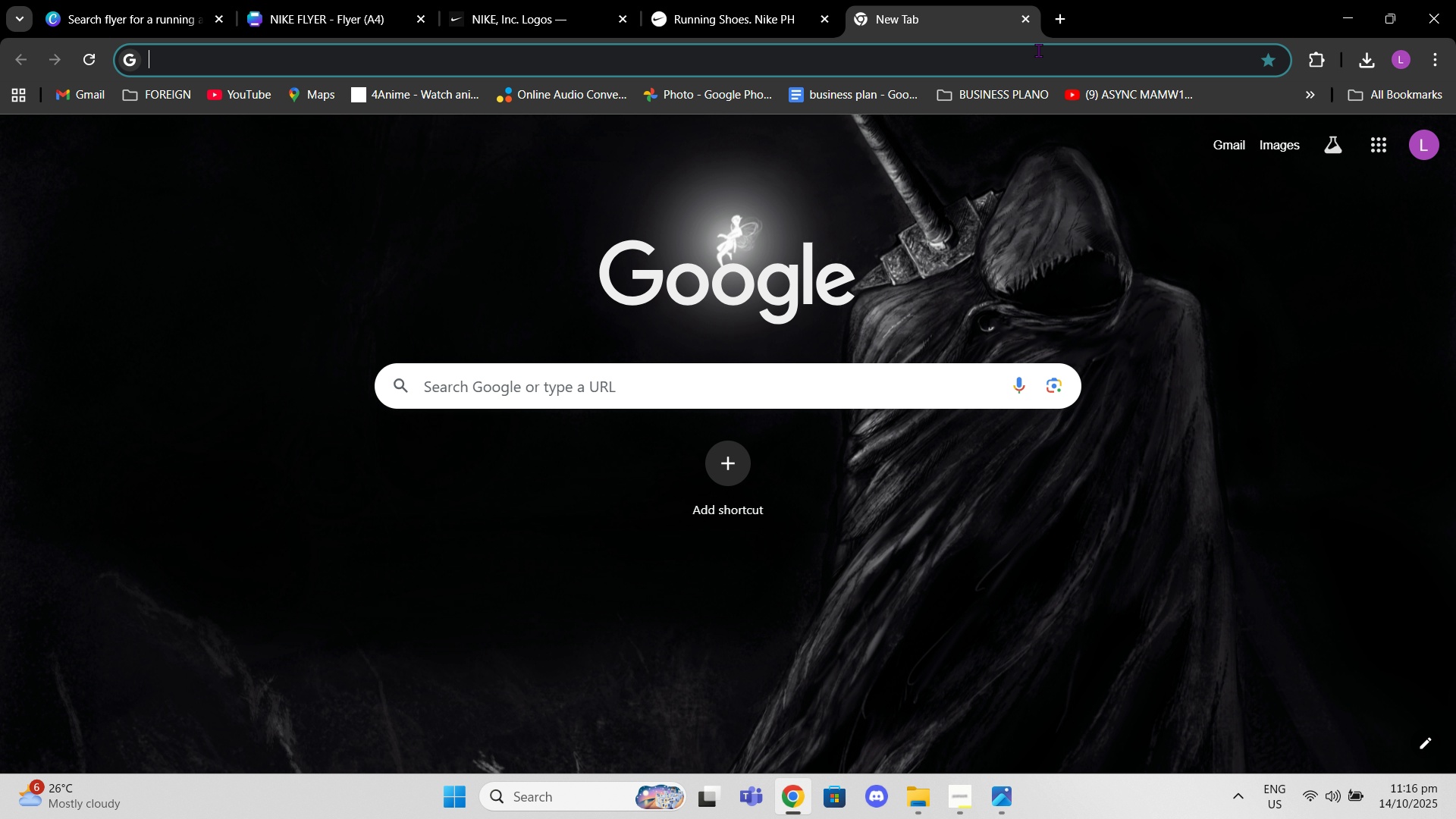 
type(nike nuvali)
 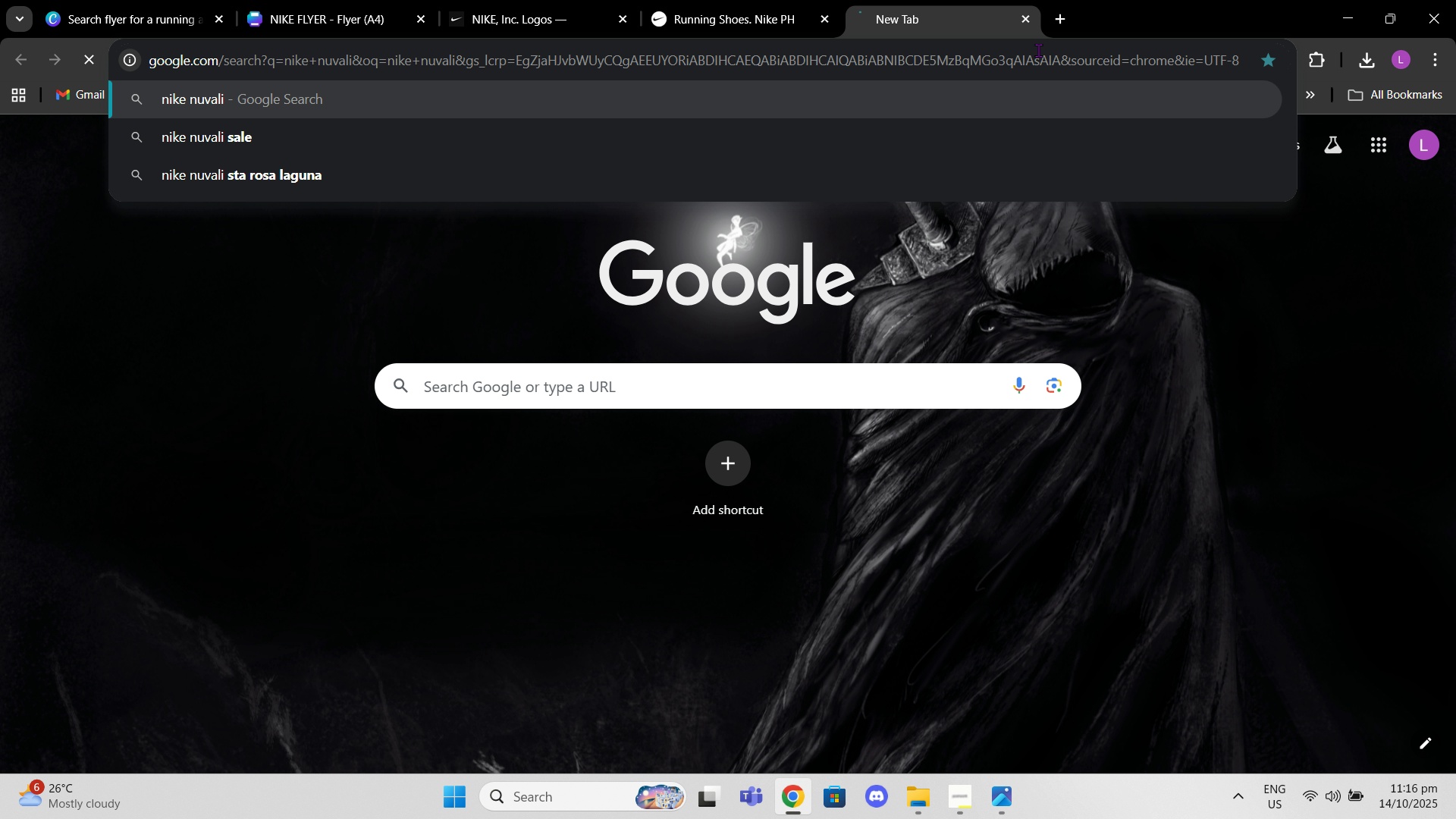 
key(Enter)
 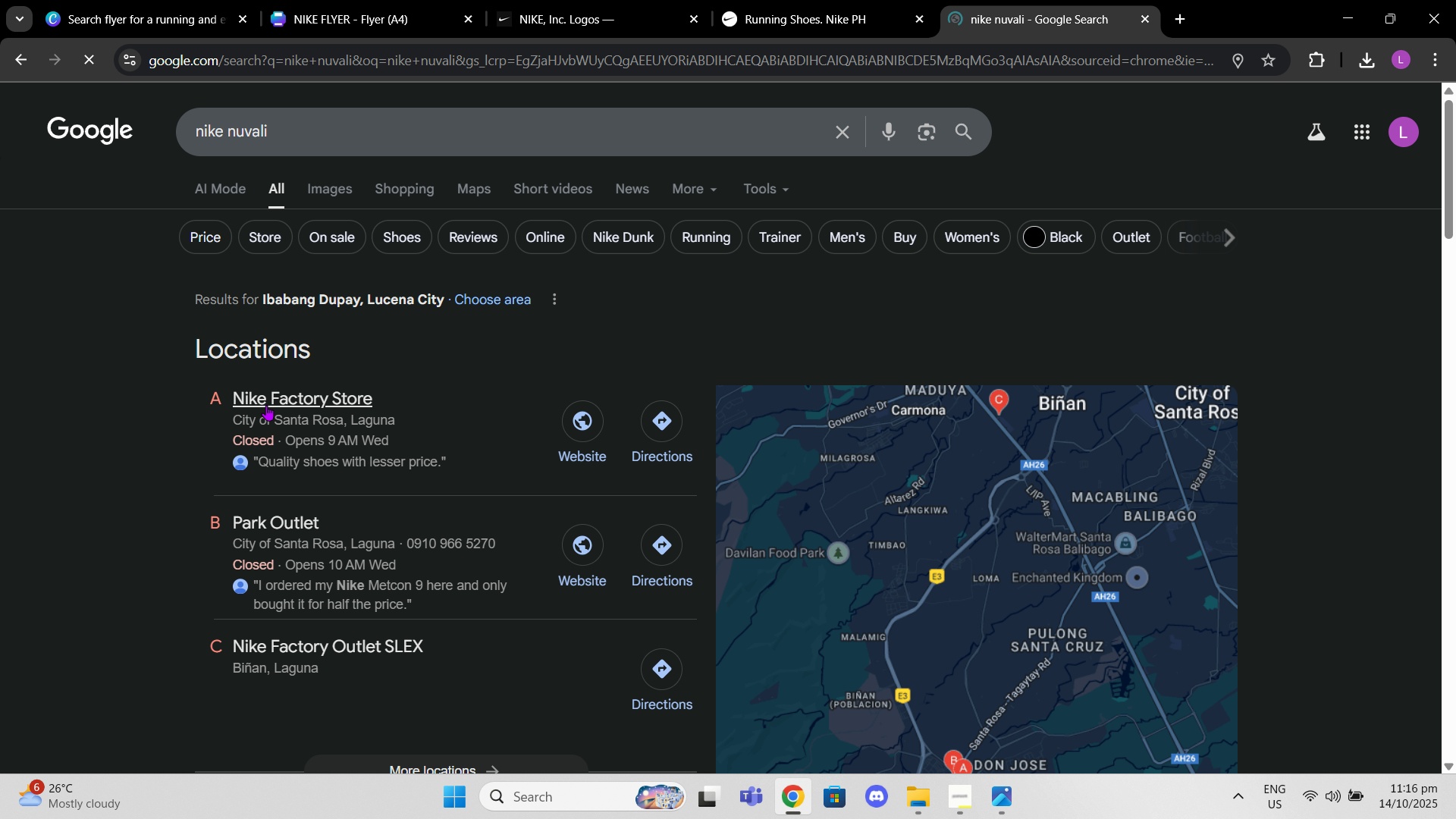 
left_click([310, 192])
 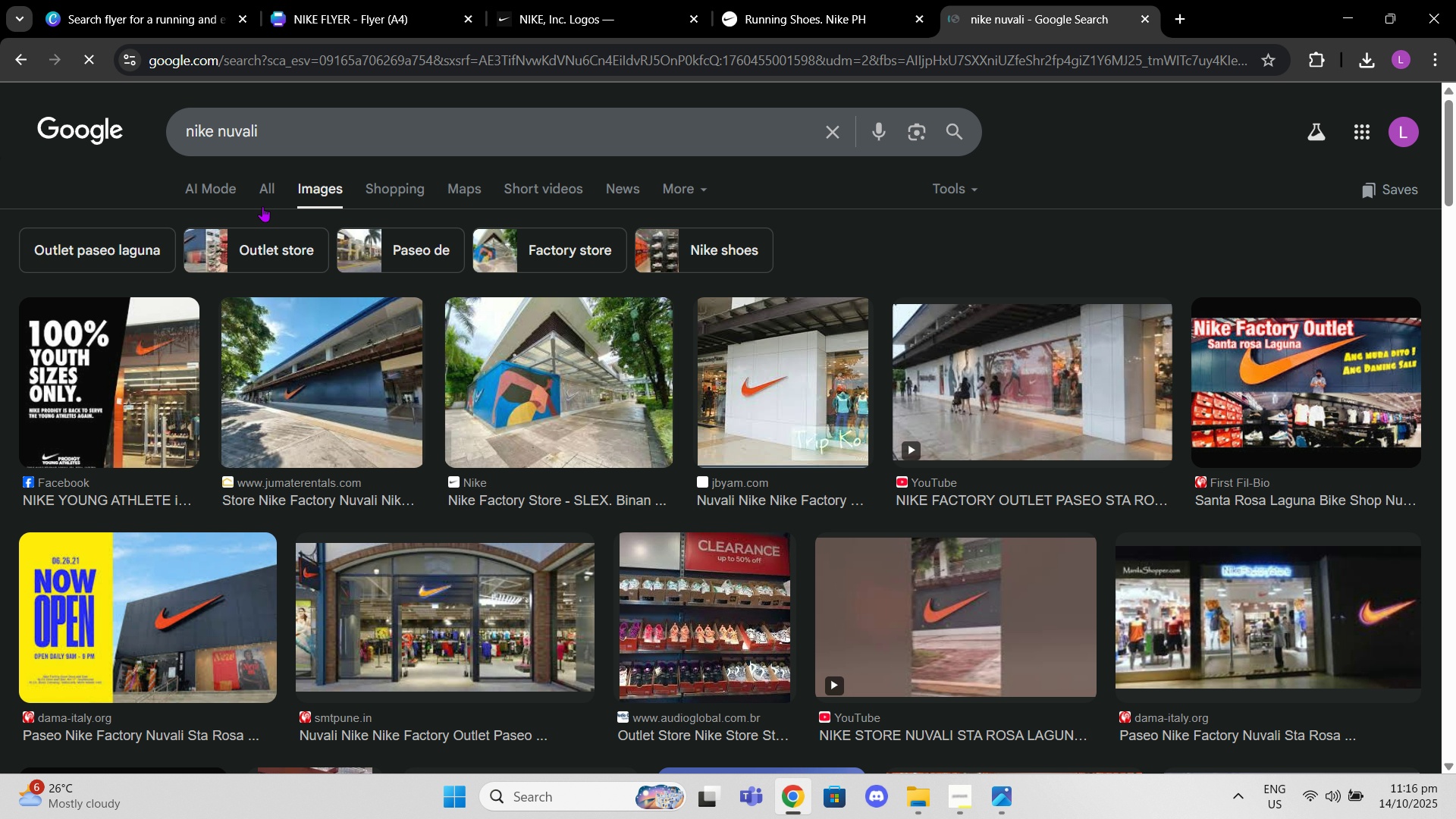 
double_click([260, 184])
 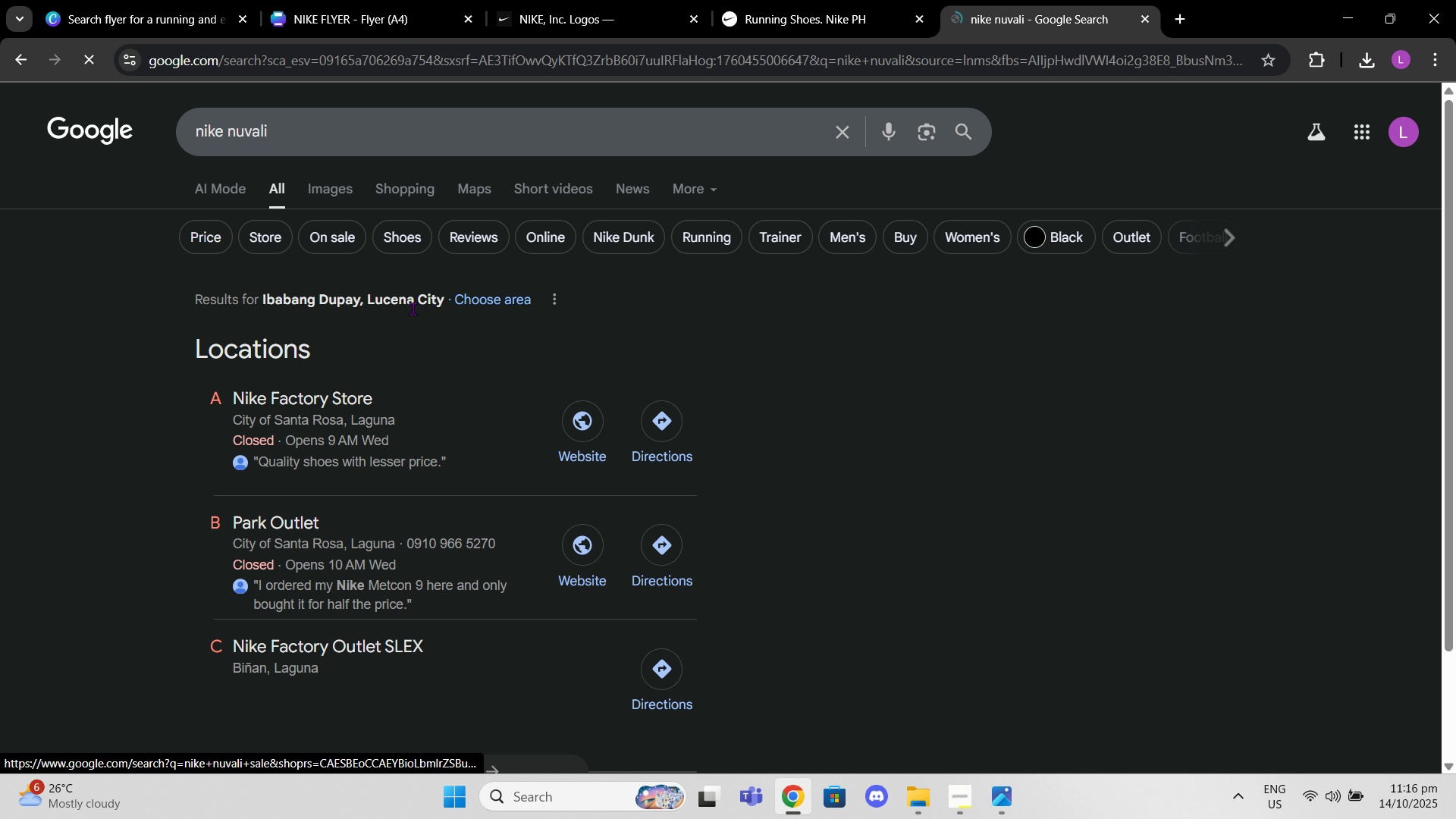 
scroll: coordinate [425, 347], scroll_direction: down, amount: 4.0
 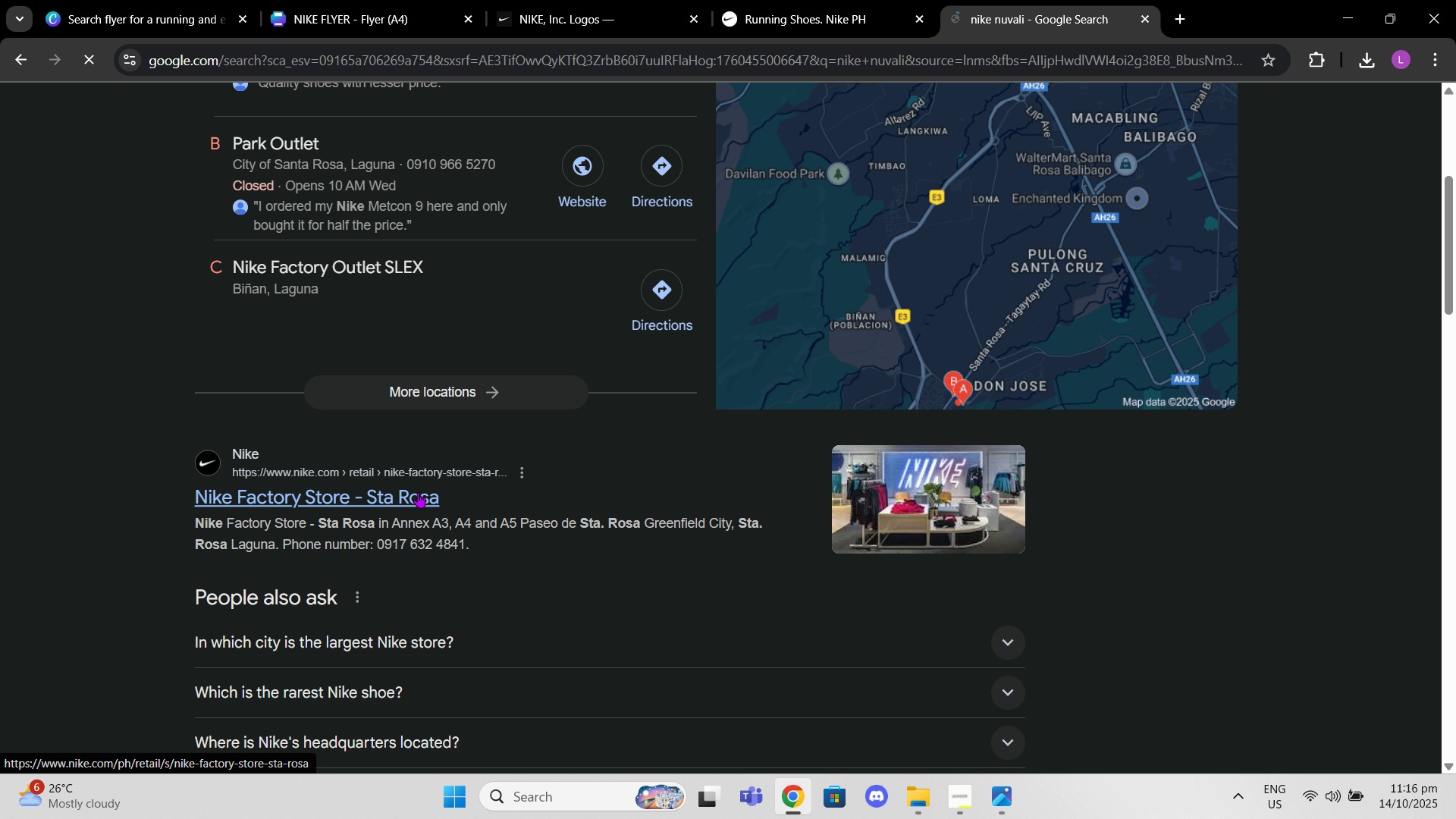 
left_click([418, 492])
 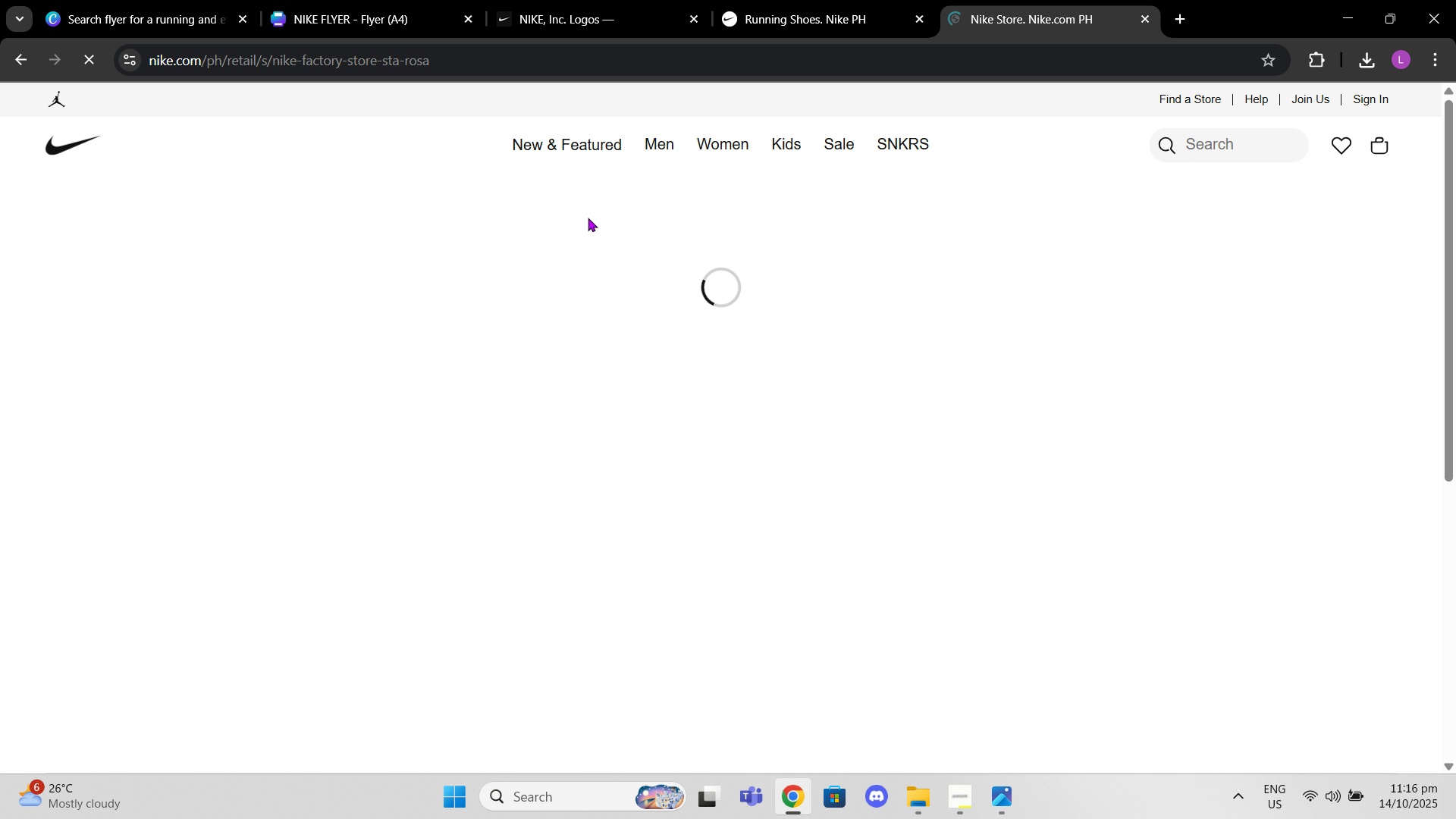 
scroll: coordinate [650, 311], scroll_direction: down, amount: 10.0
 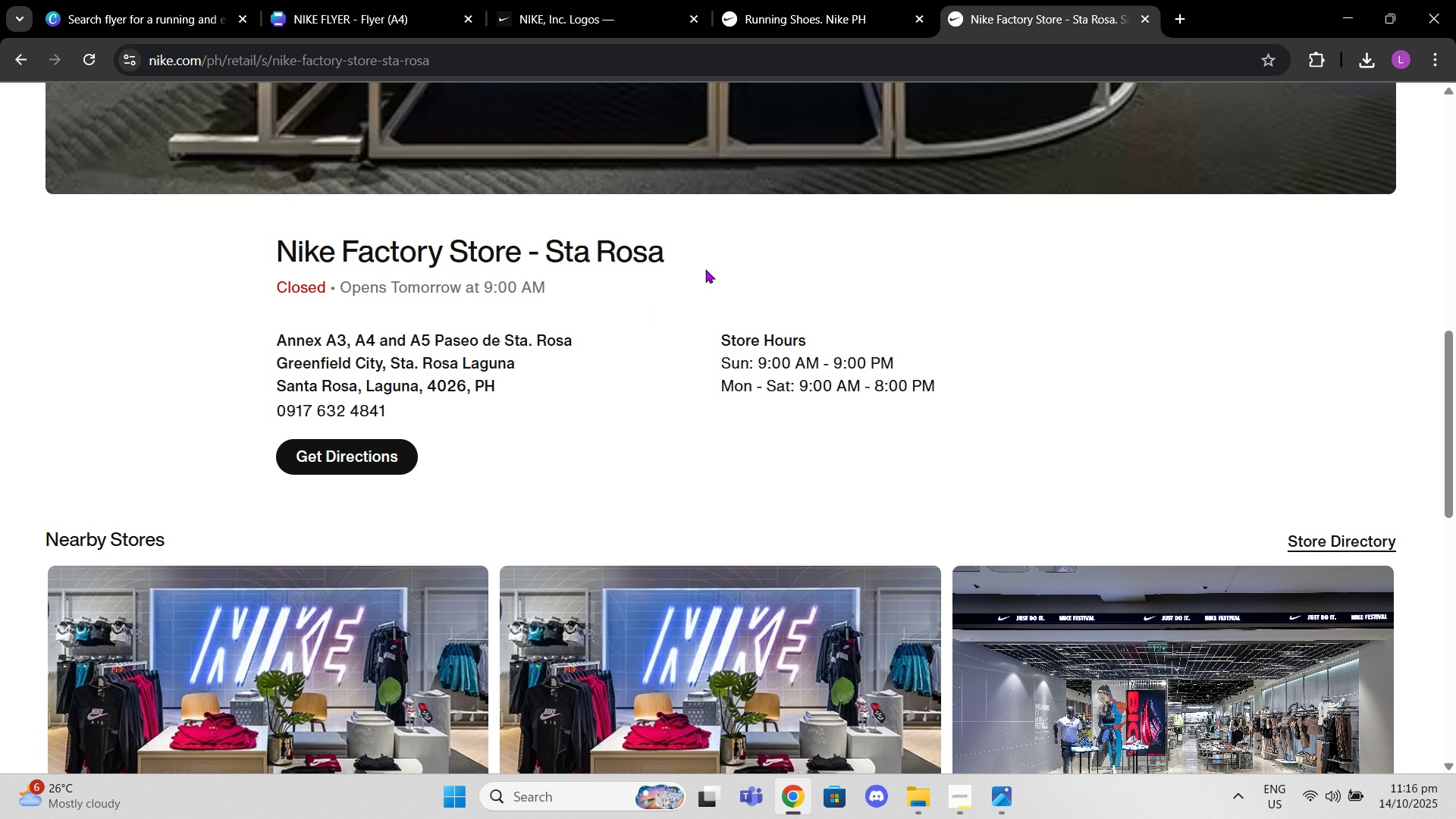 
scroll: coordinate [650, 311], scroll_direction: up, amount: 1.0
 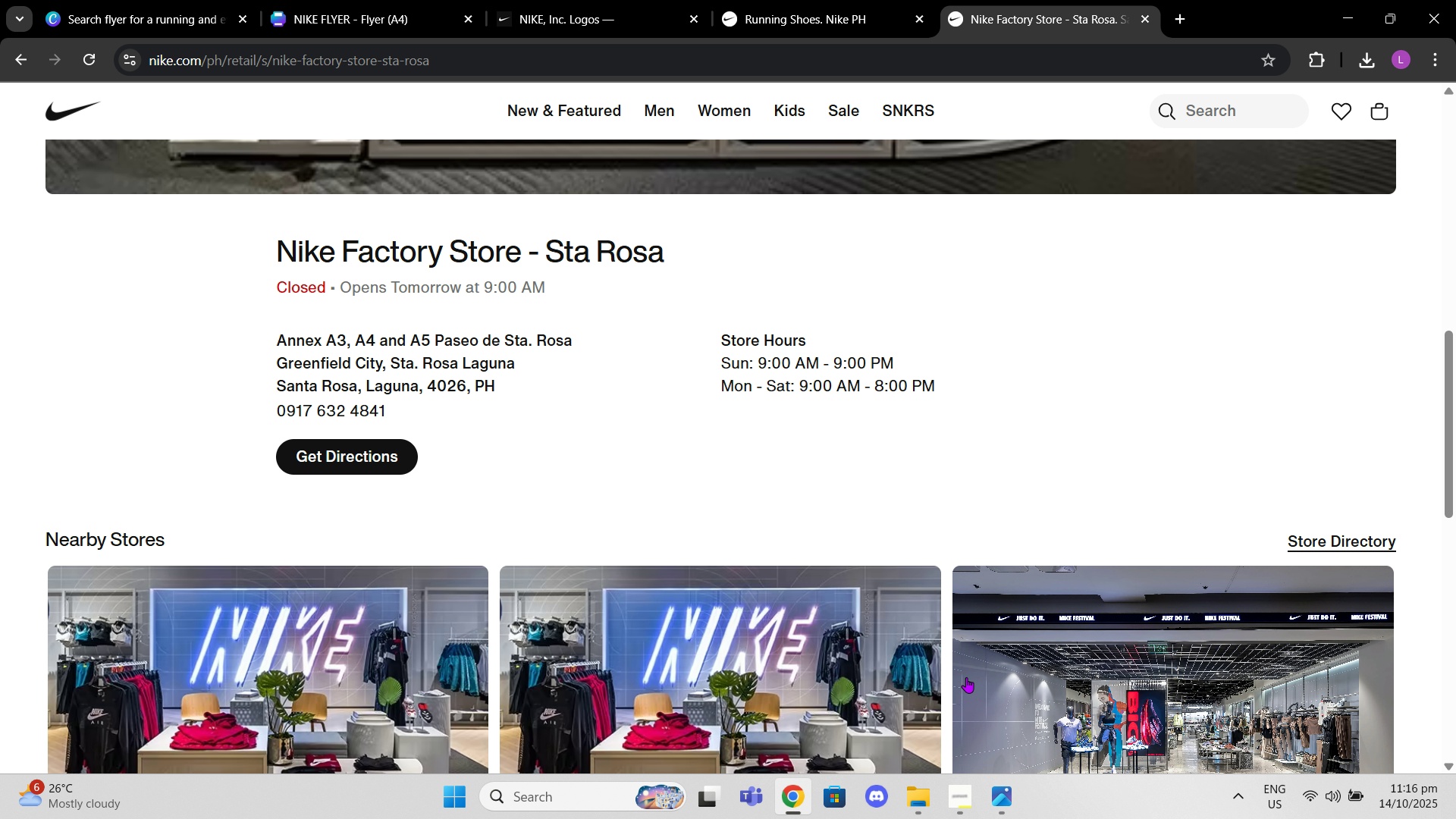 
left_click([995, 802])
 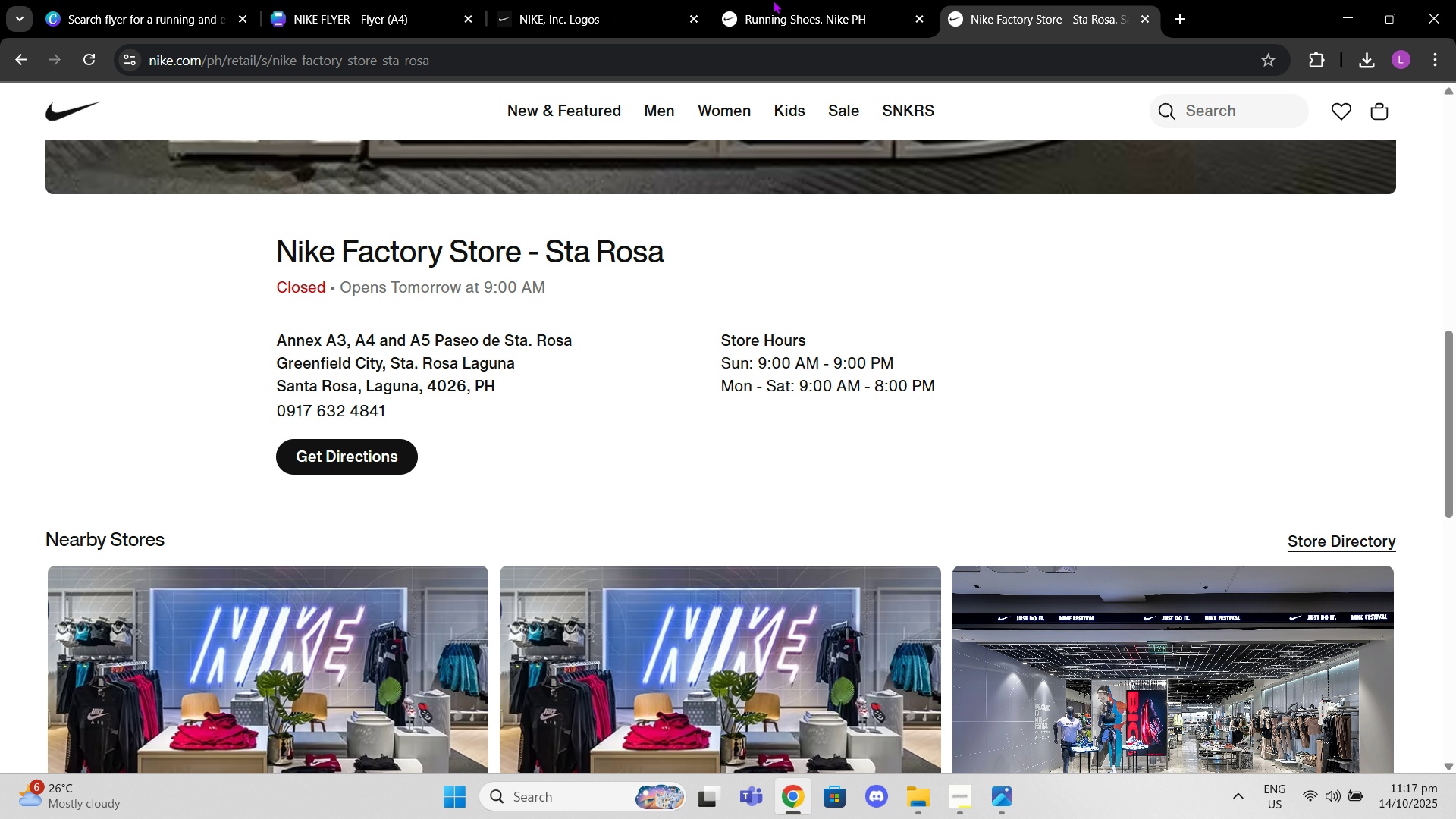 
left_click([389, 0])
 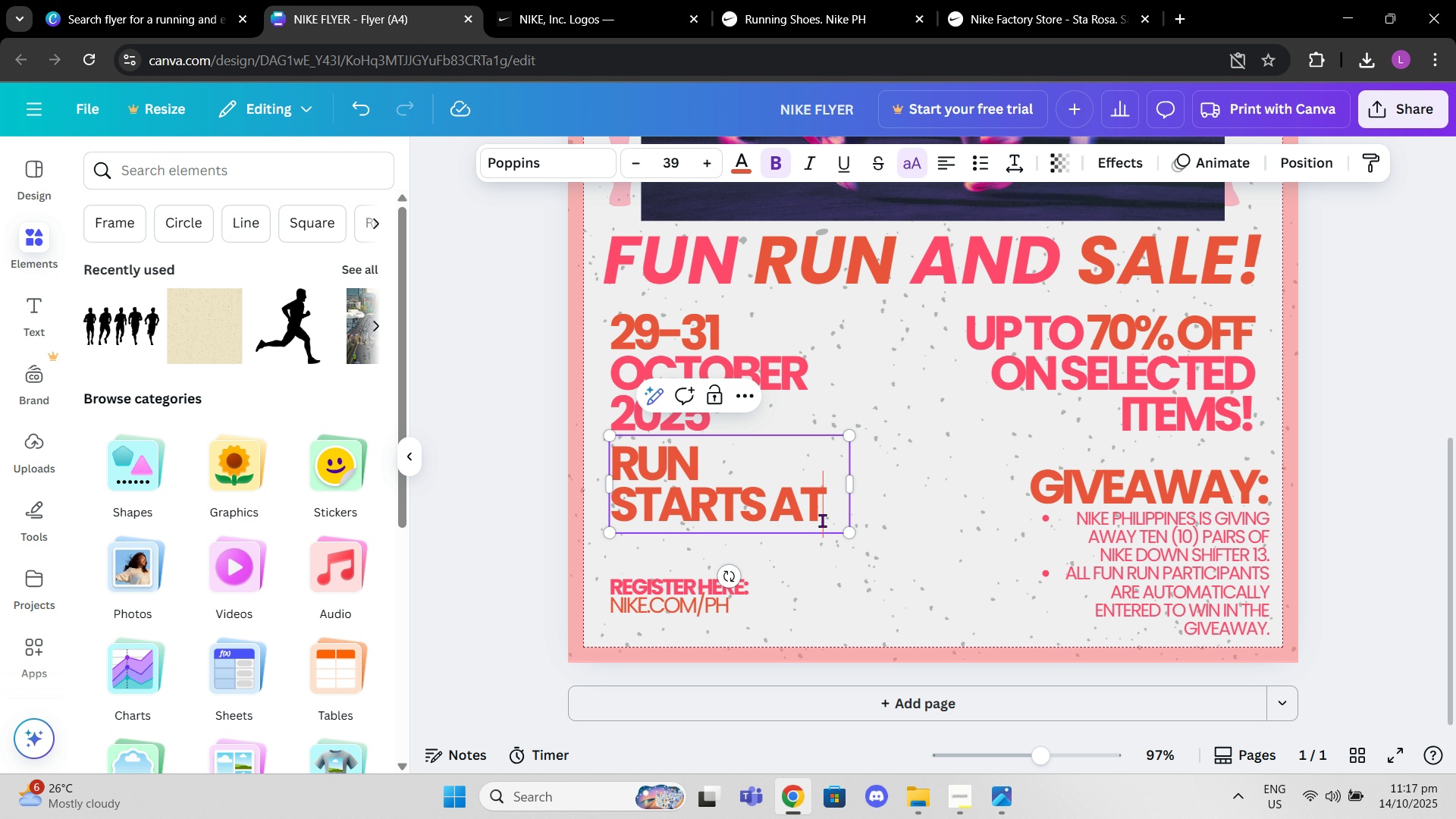 
double_click([824, 520])
 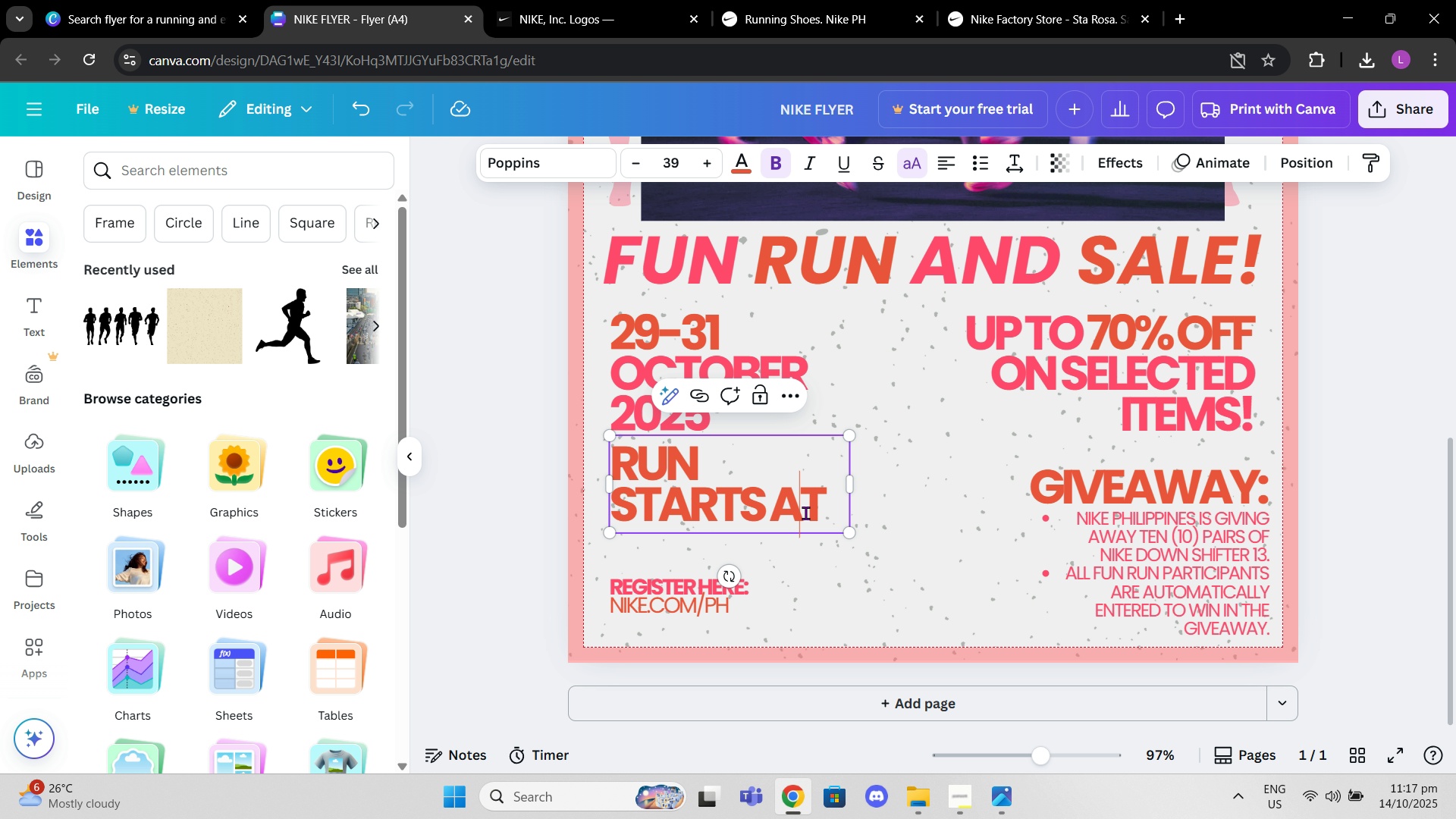 
left_click_drag(start_coordinate=[817, 519], to_coordinate=[773, 503])
 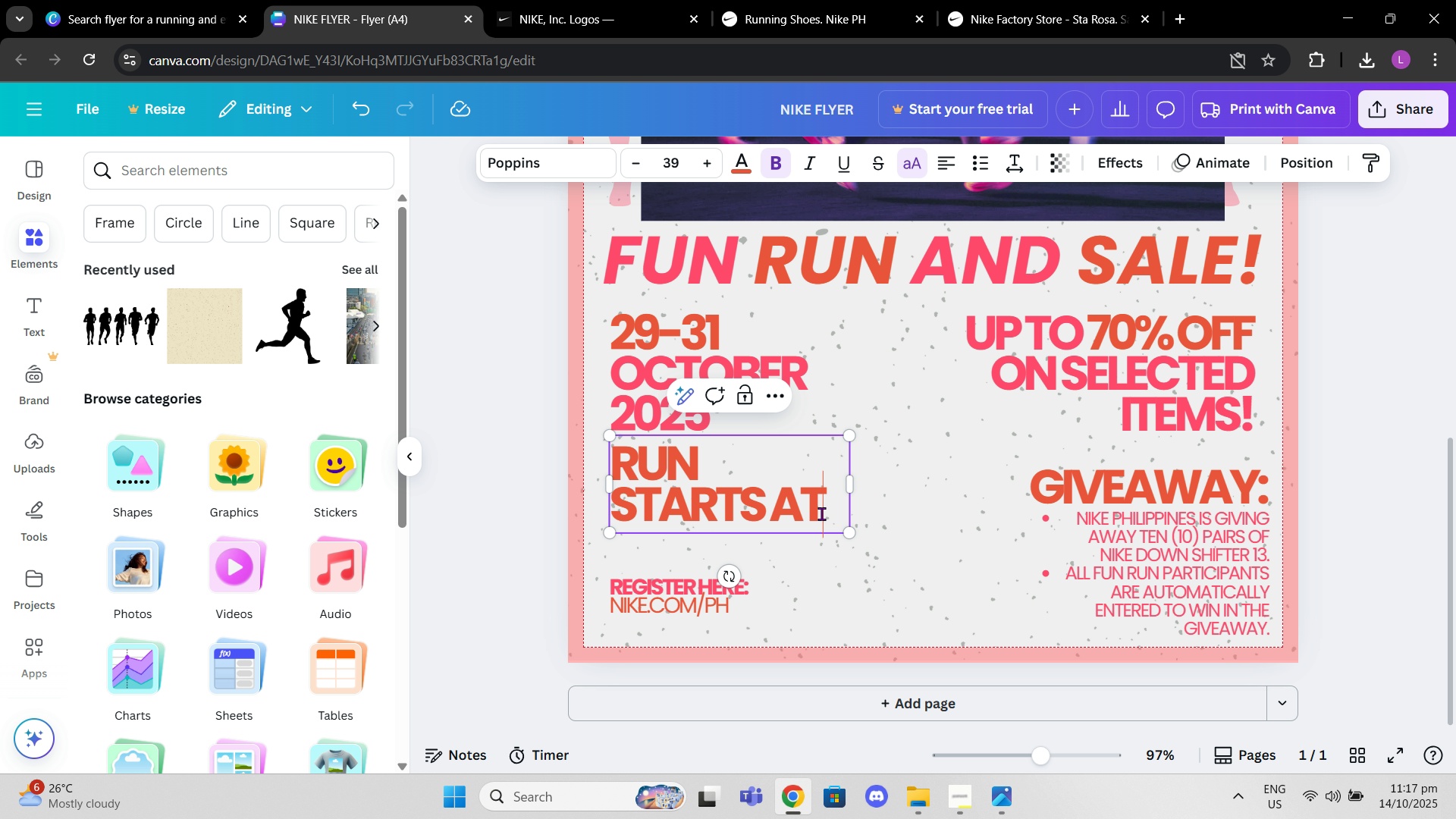 
left_click([821, 513])
 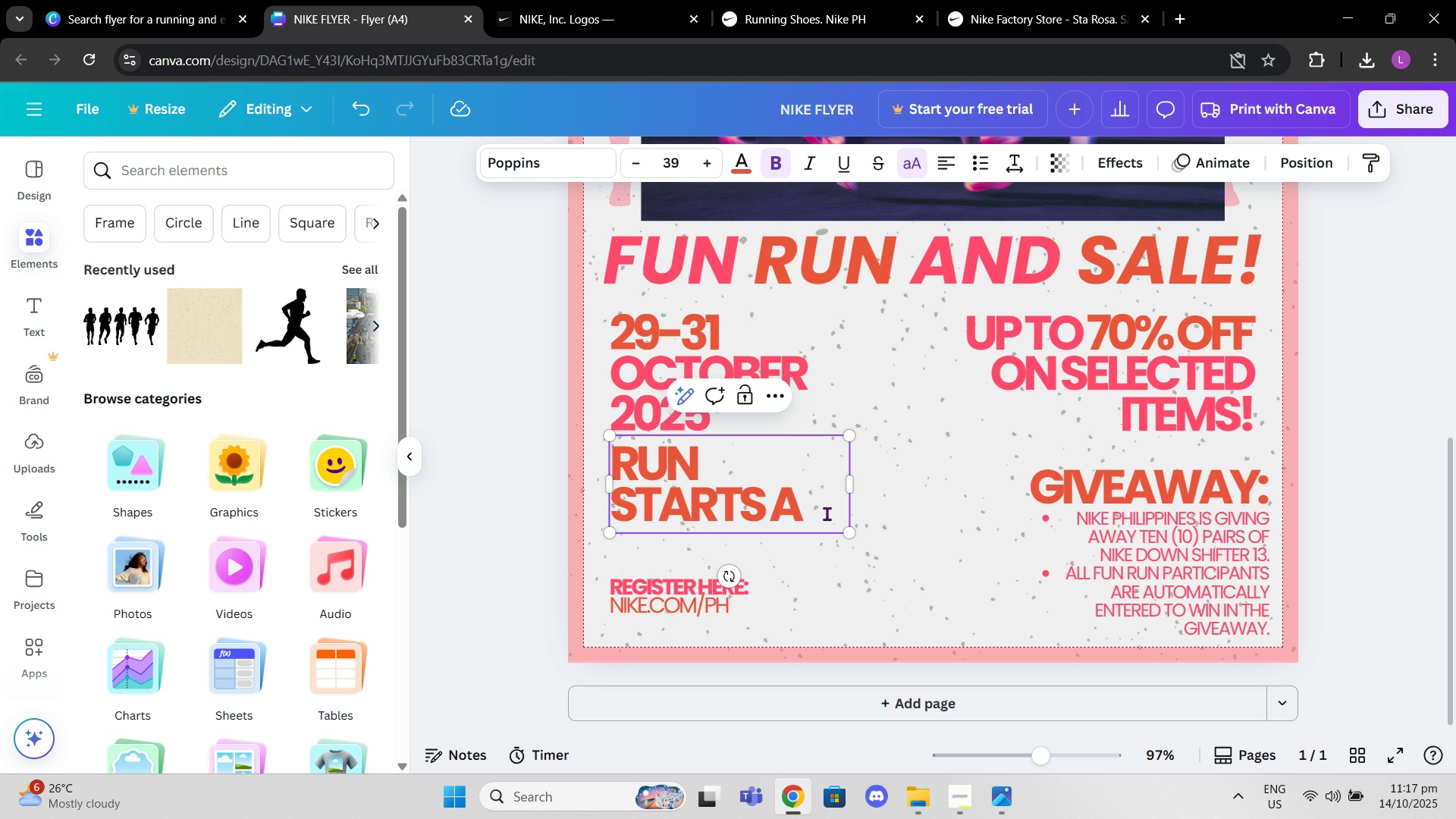 
key(Backspace)
key(Backspace)
type(at)
key(Backspace)
key(Backspace)
key(Backspace)
key(Backspace)
key(Backspace)
type(Locai)
key(Backspace)
type(tion)
 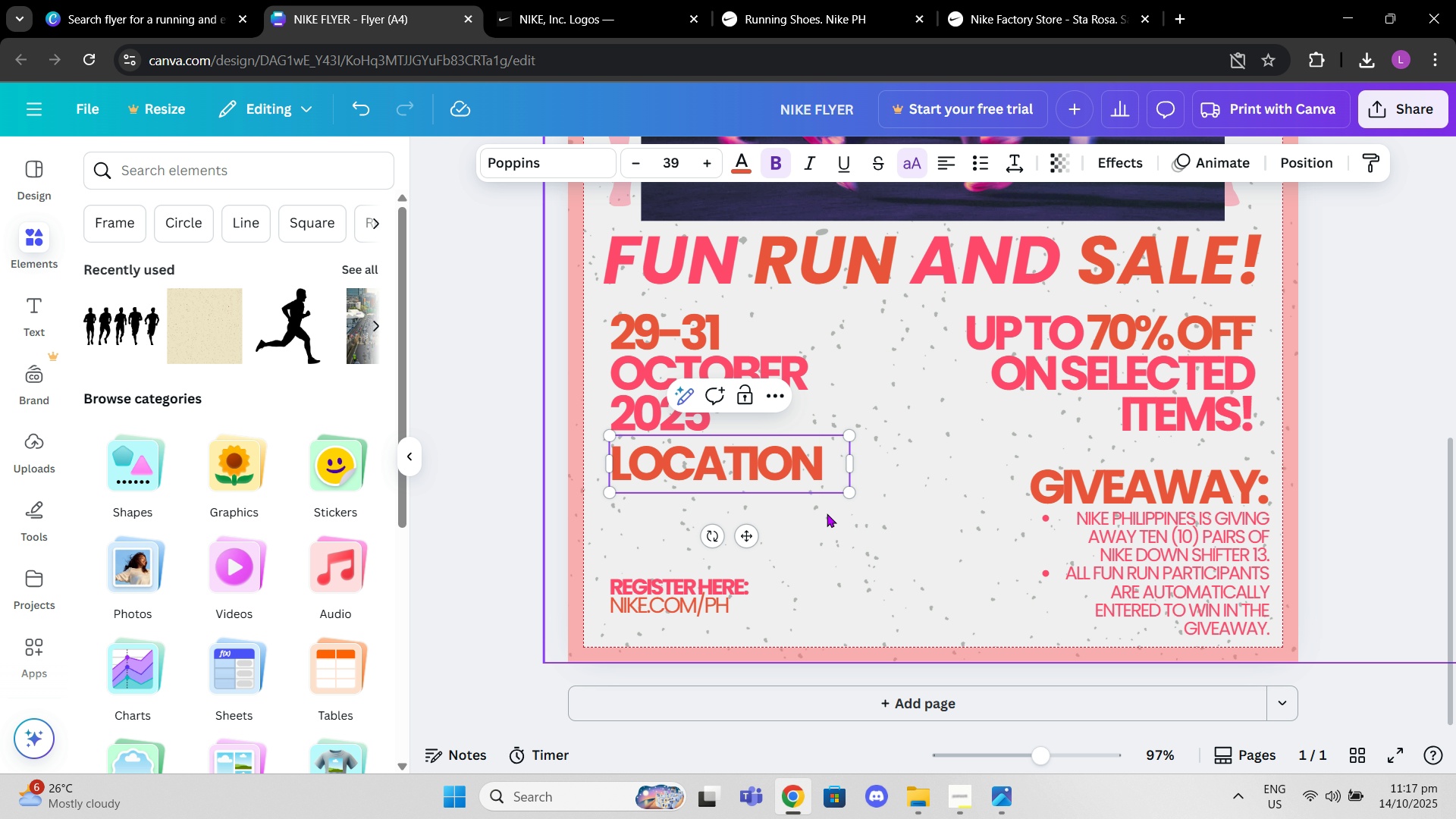 
key(Shift+Enter)
 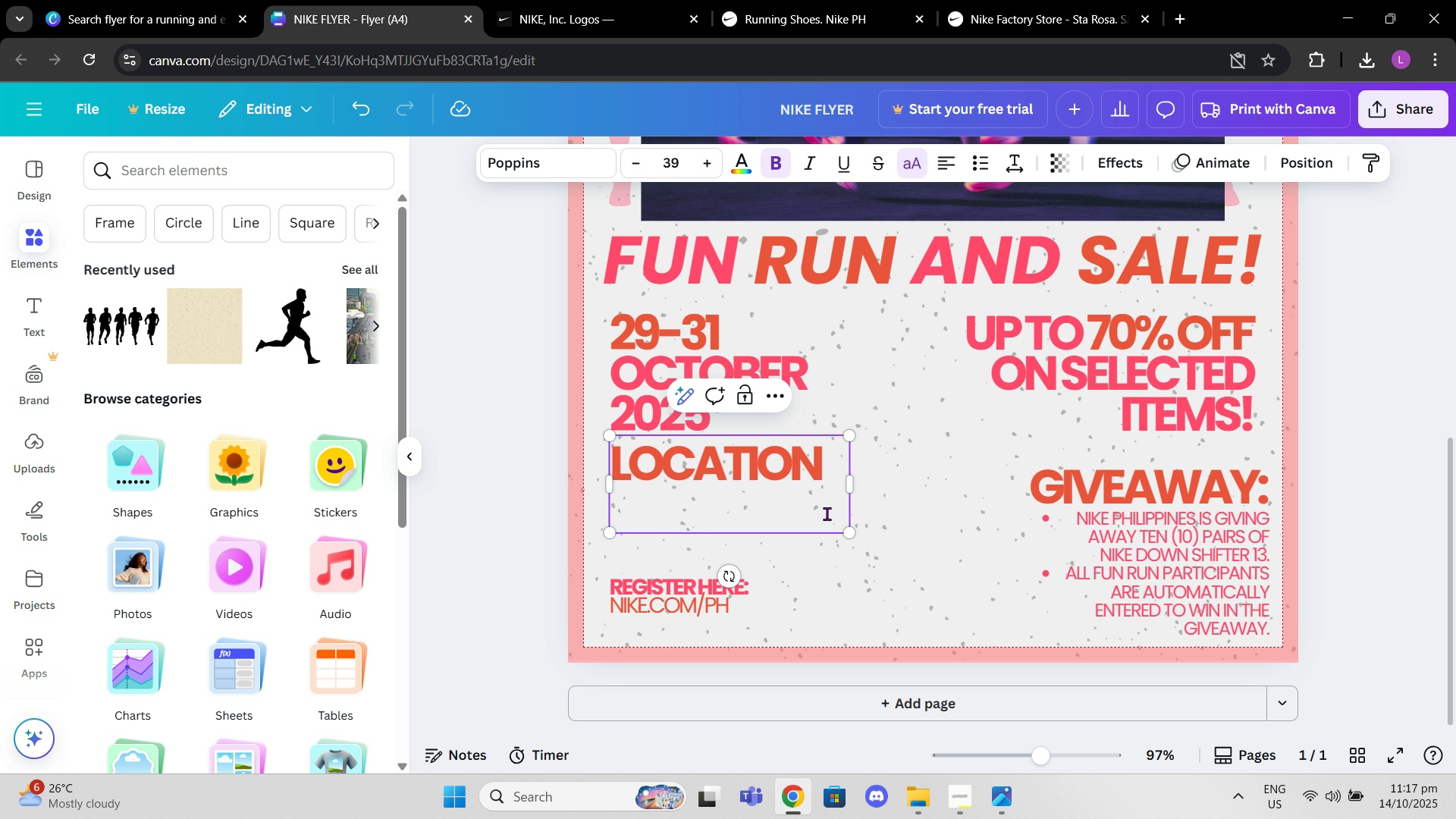 
type(Nike )
 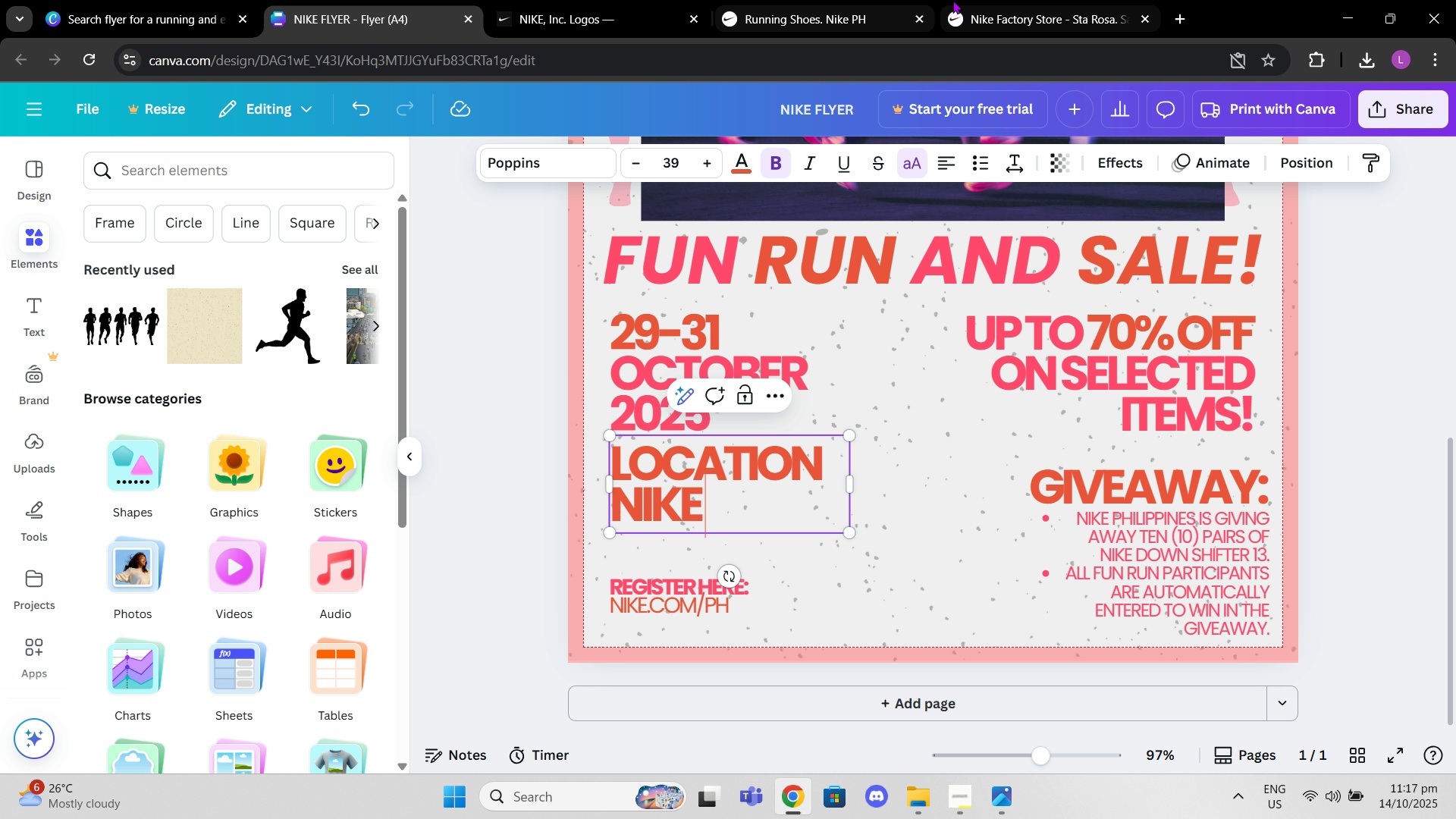 
left_click([1015, 13])
 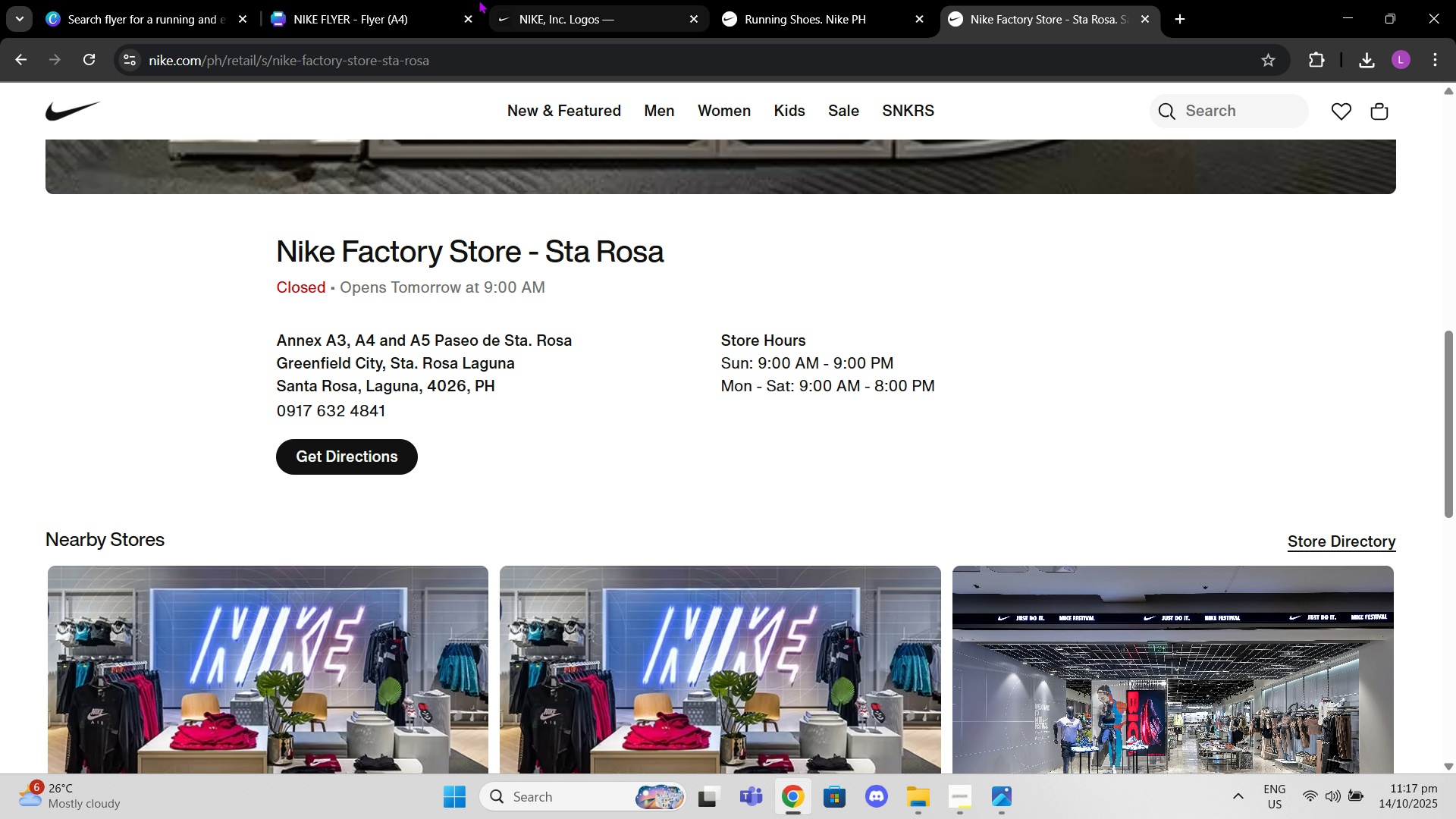 
left_click([379, 1])
 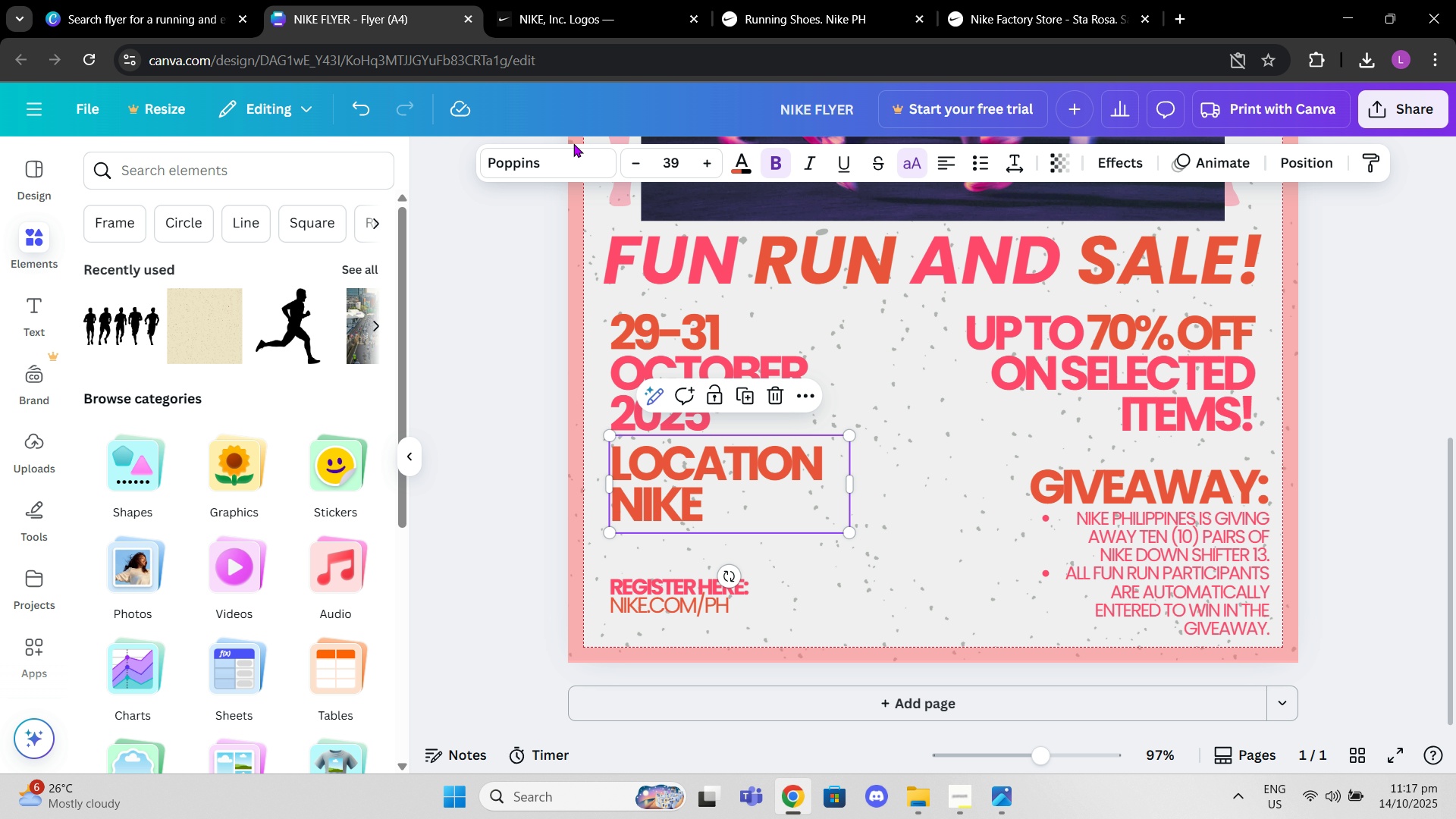 
type(fa)
 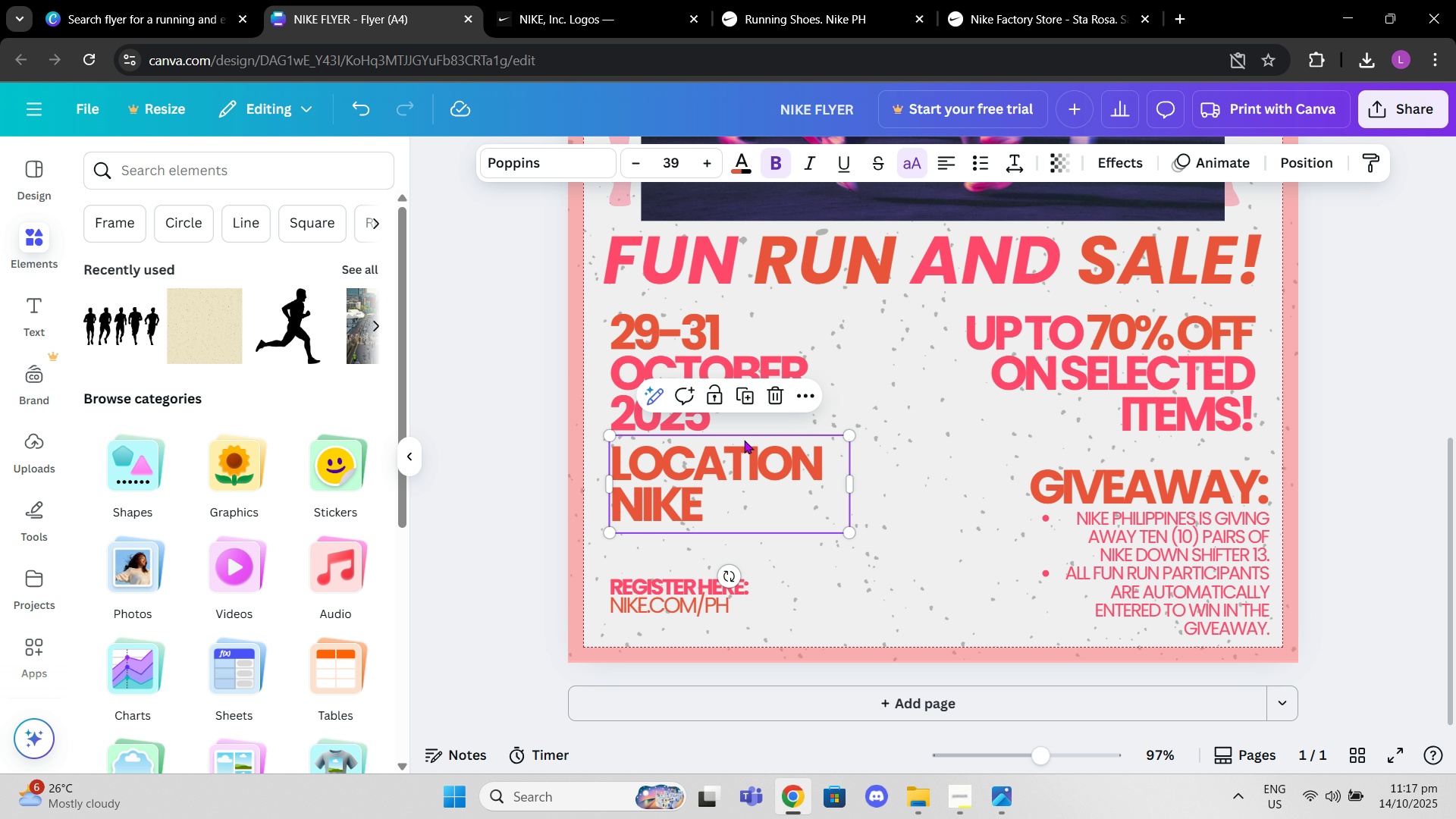 
double_click([761, 454])
 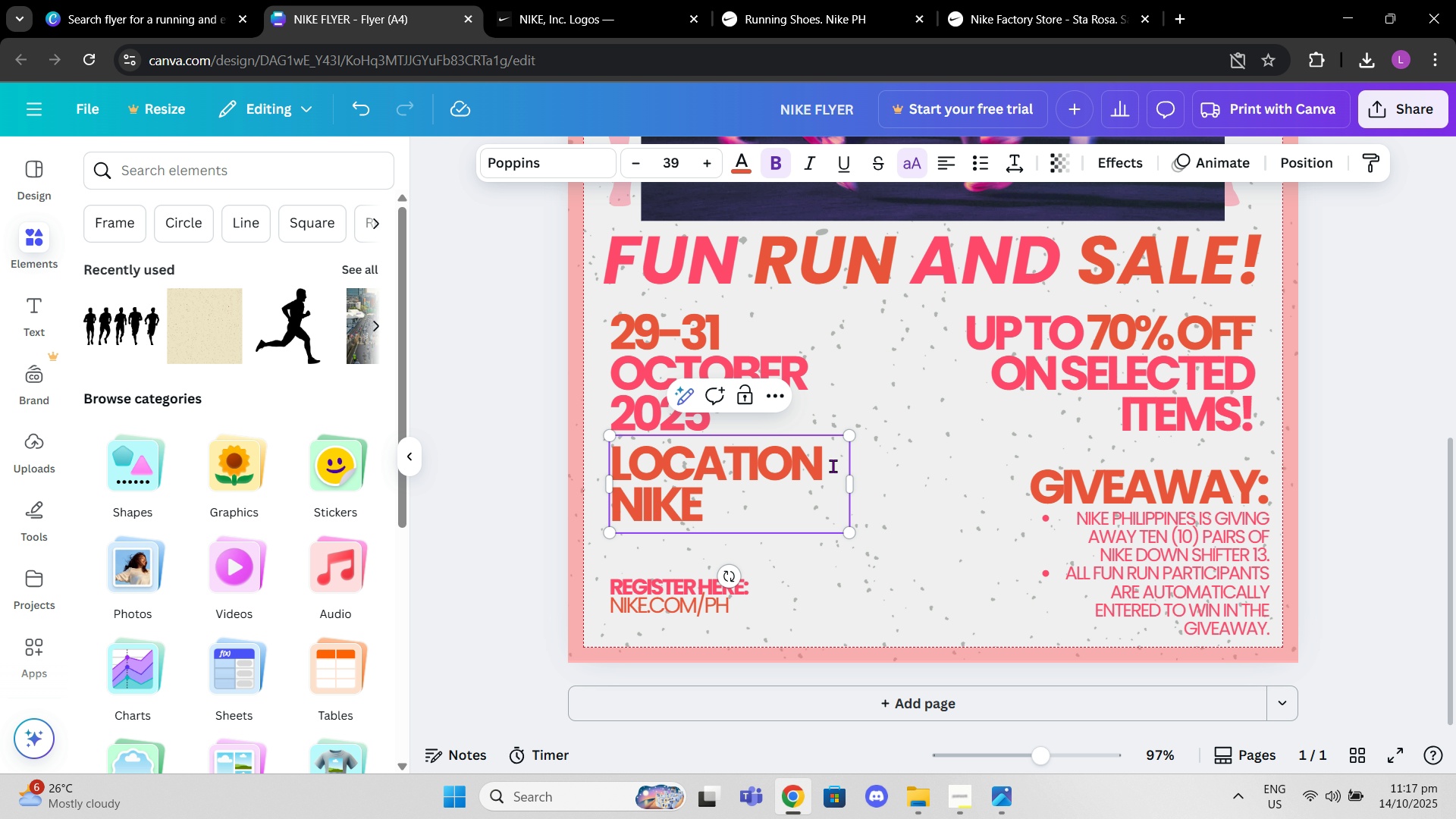 
left_click_drag(start_coordinate=[833, 466], to_coordinate=[614, 458])
 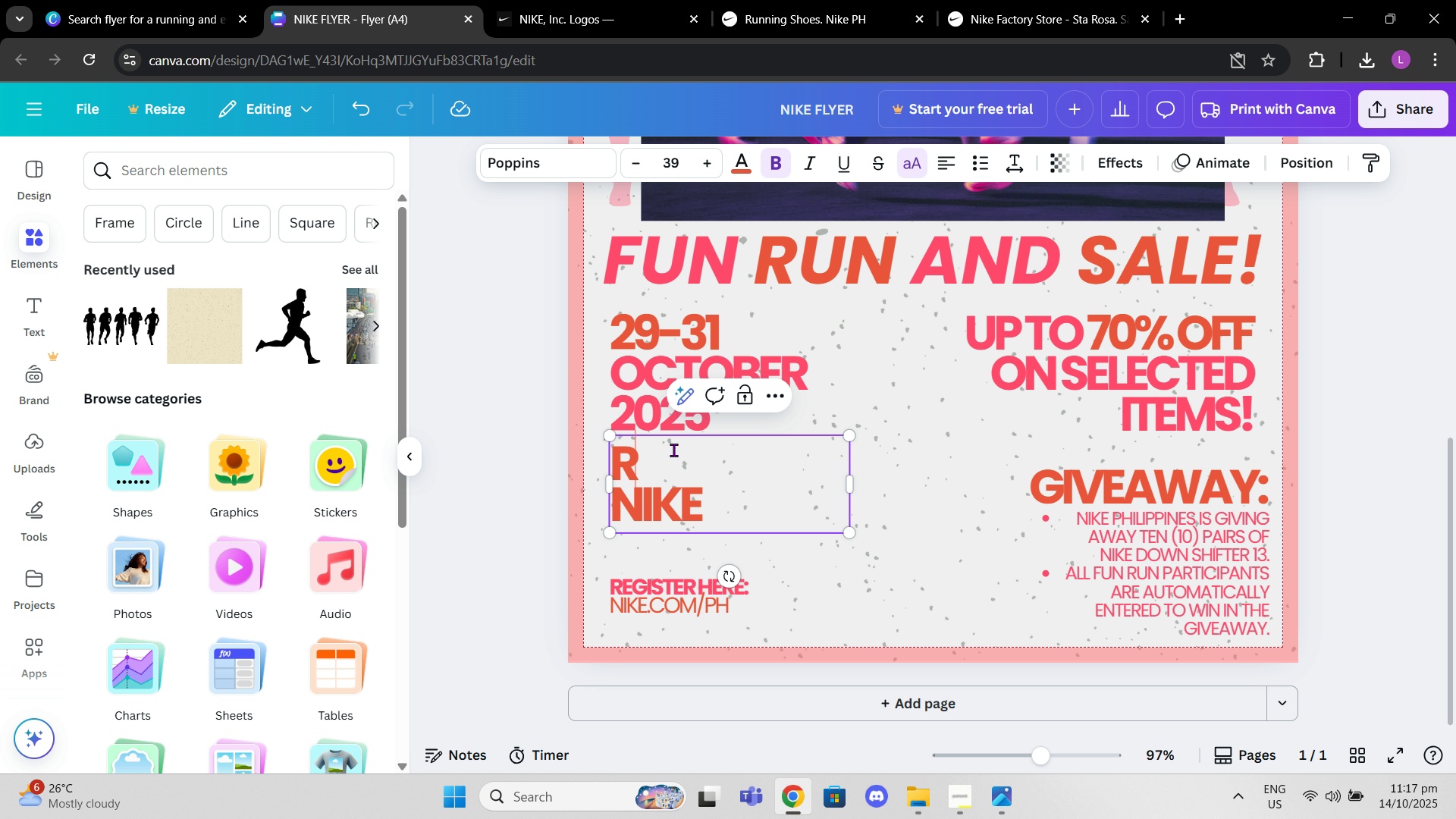 
type(run starts)